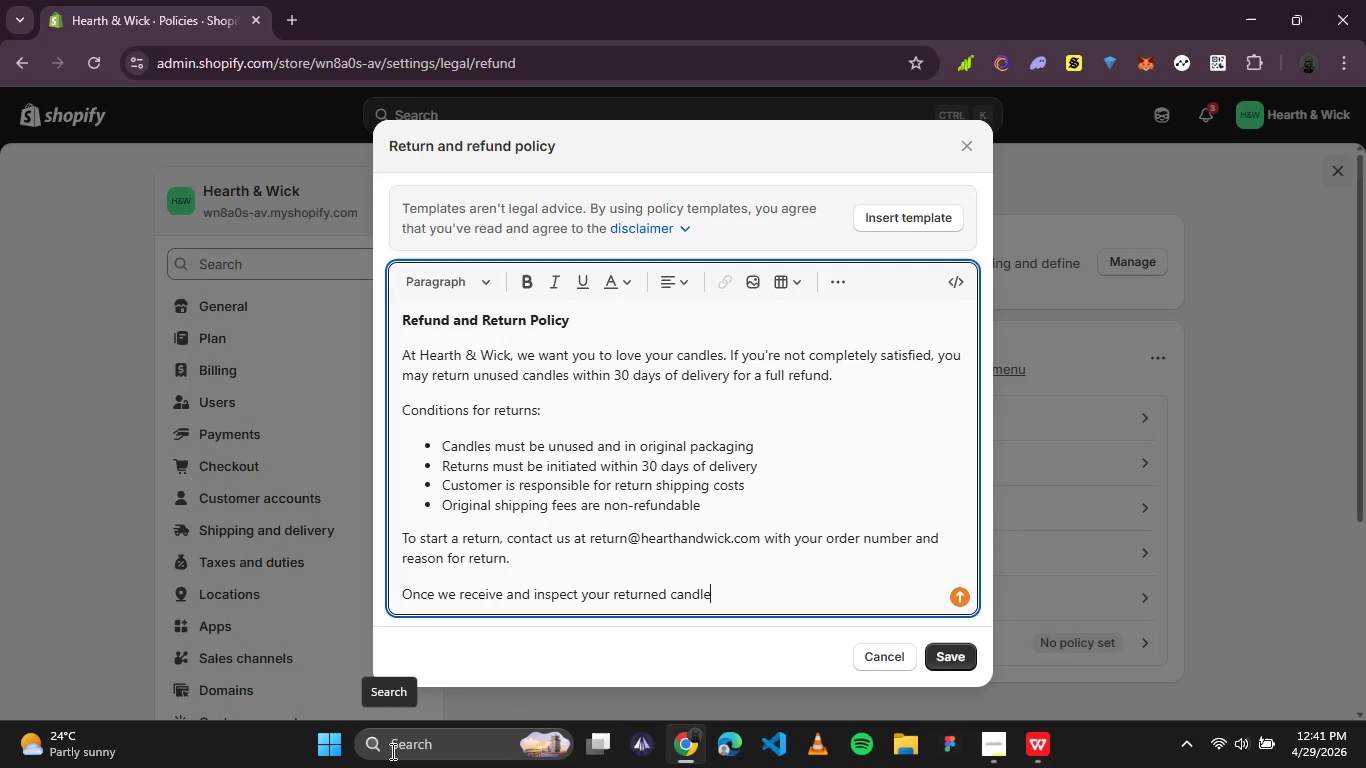 
left_click([391, 751])
 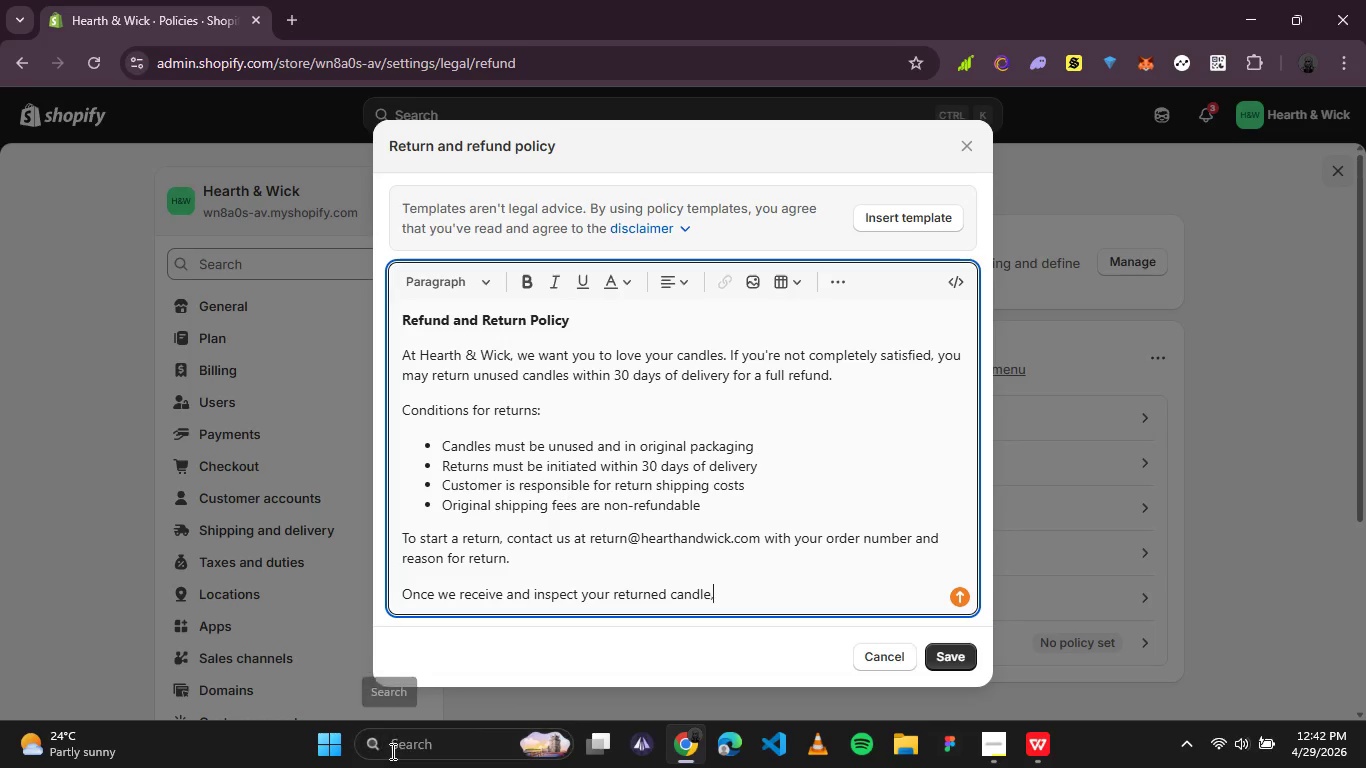 
type(, we w)
key(Backspace)
key(Backspace)
key(Backspace)
key(Backspace)
key(Backspace)
 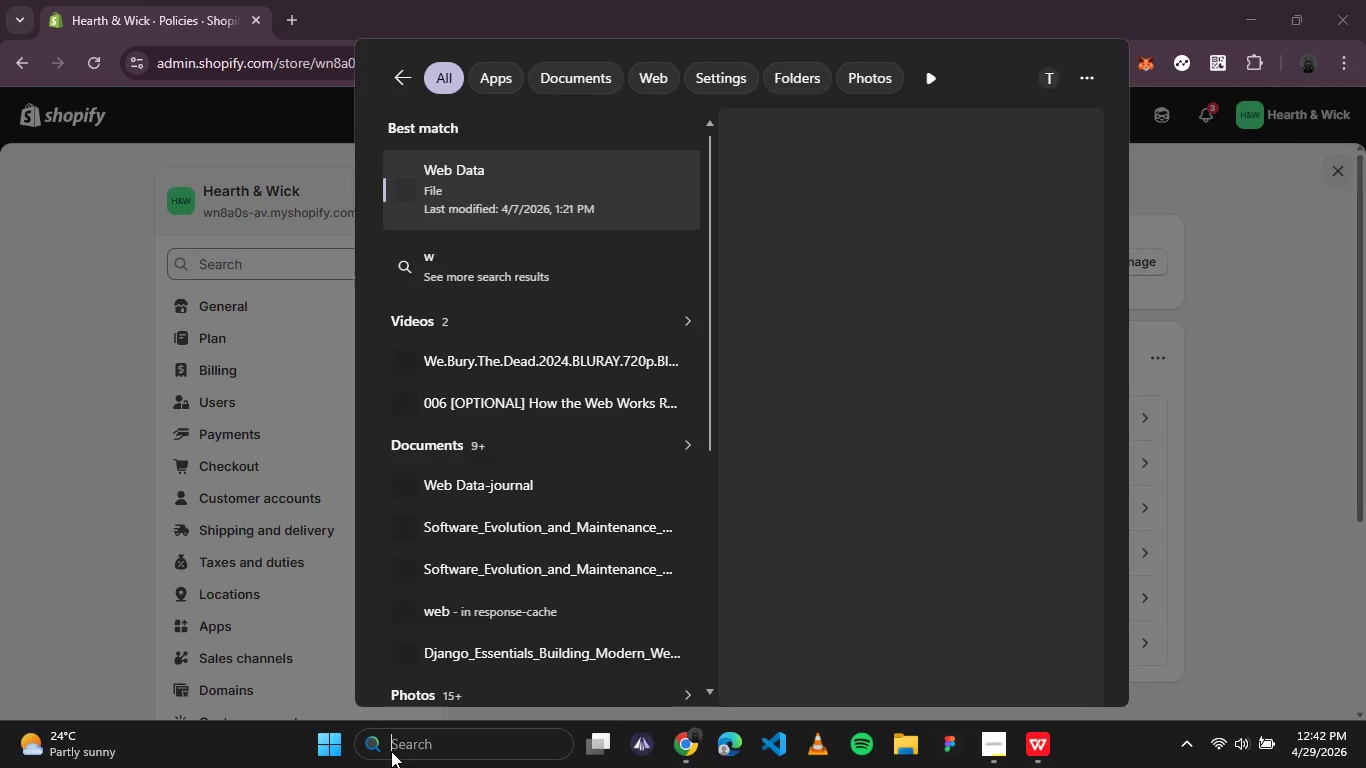 
key(Meta+MetaLeft)
 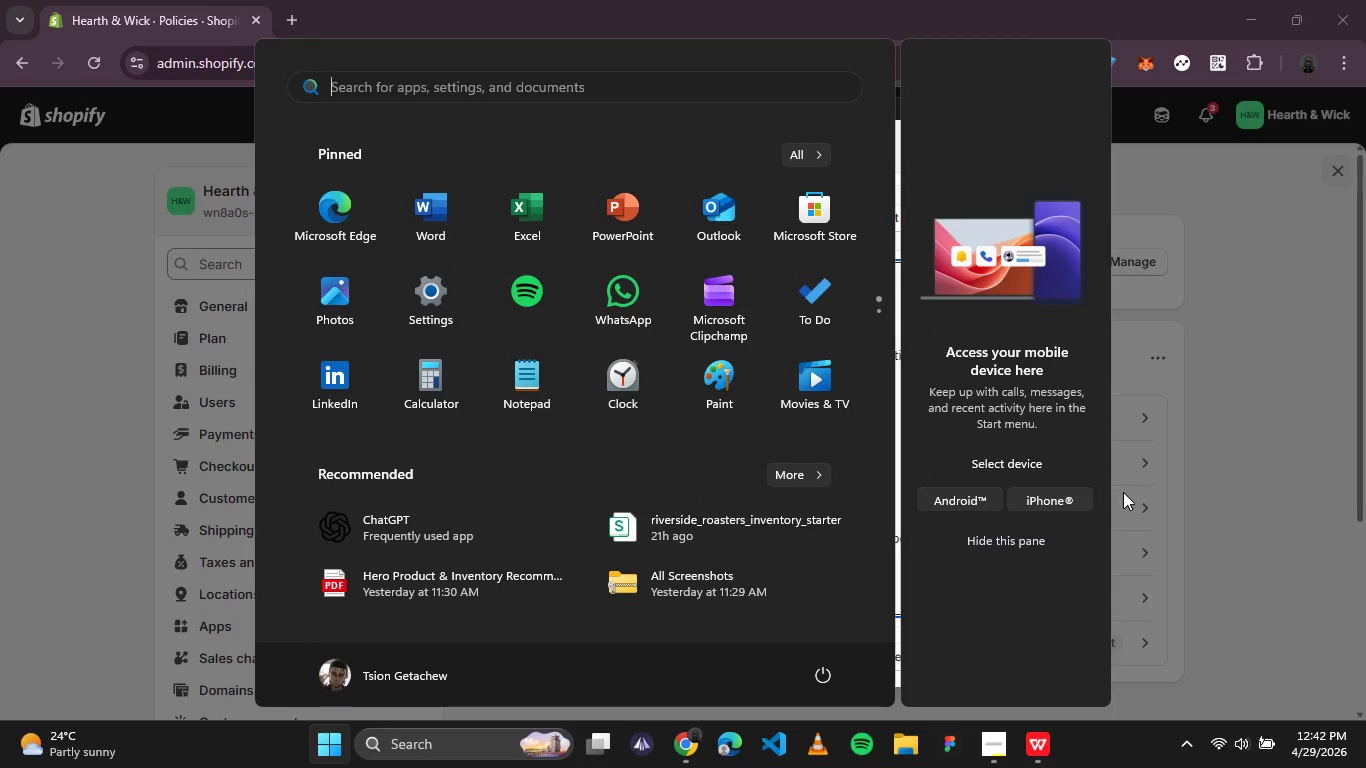 
left_click([1201, 461])
 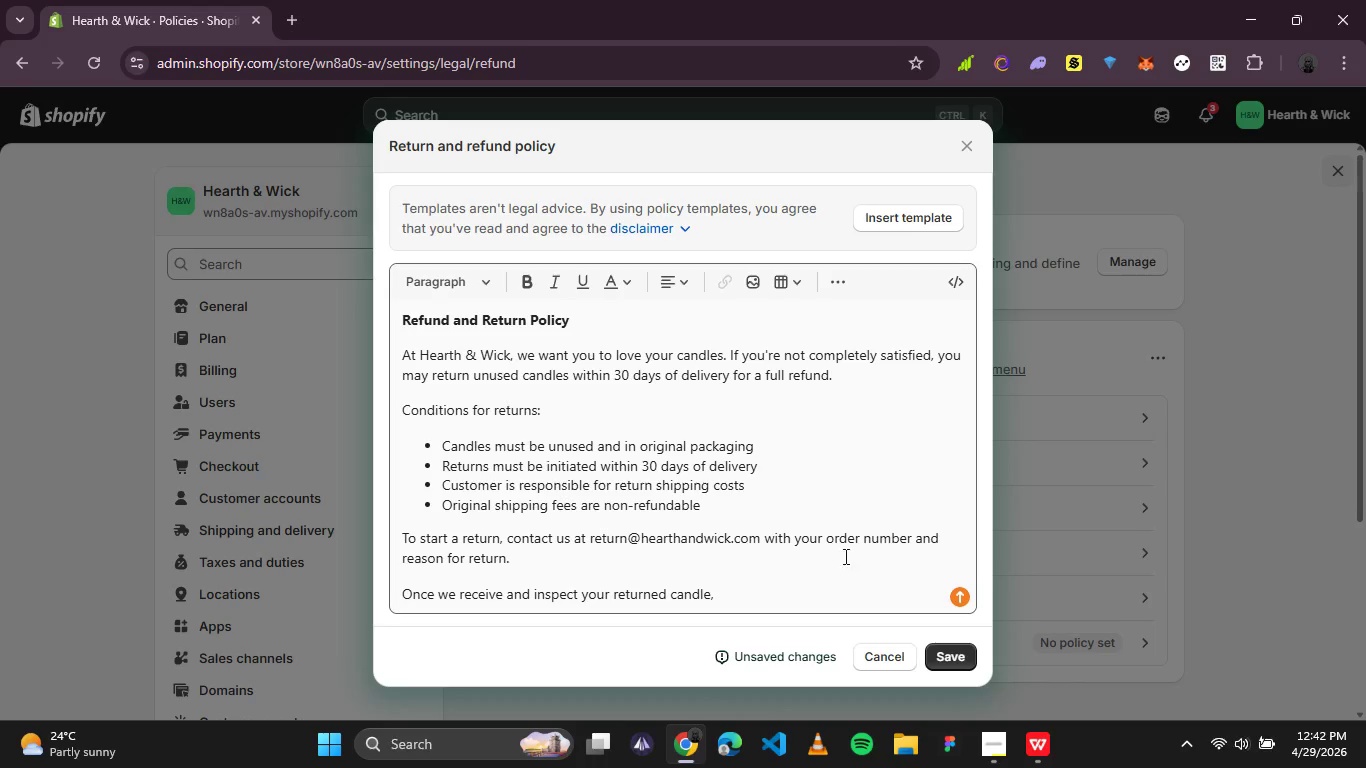 
left_click([820, 563])
 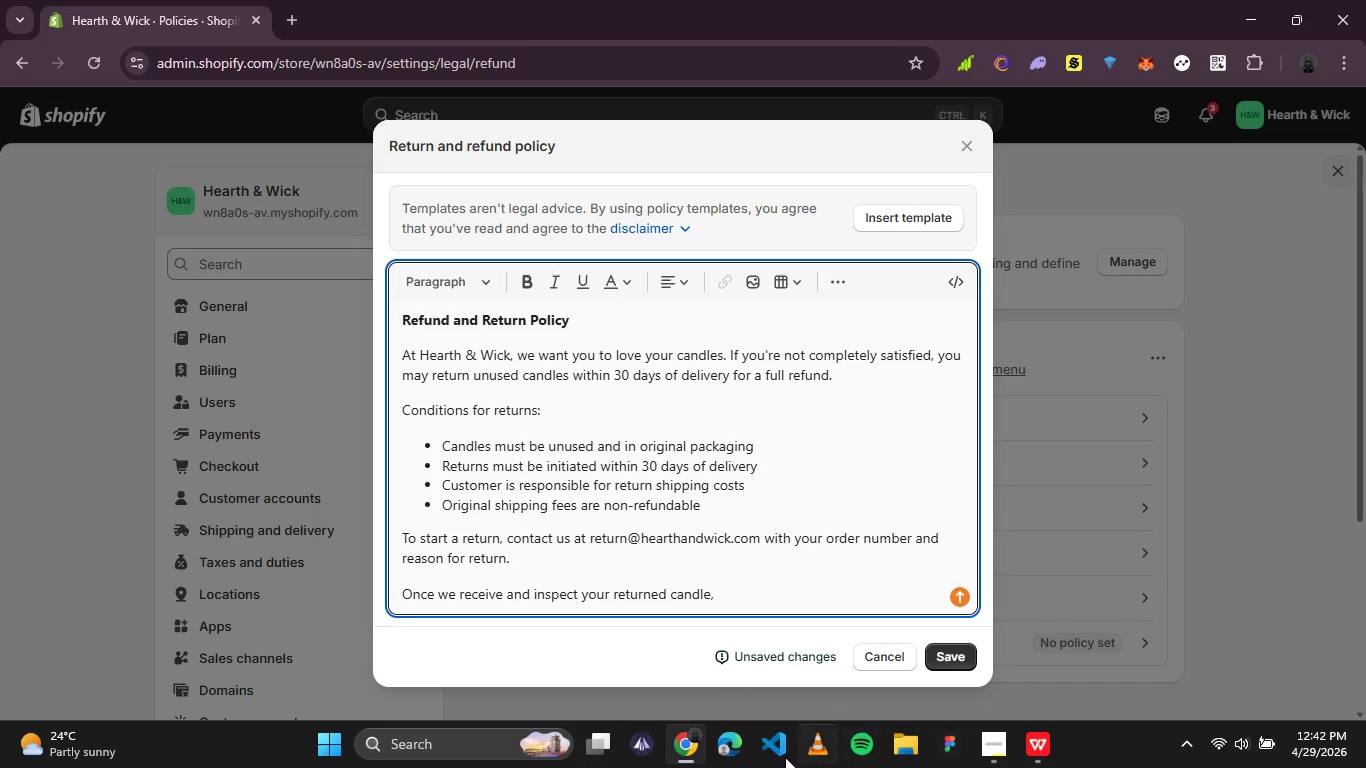 
left_click([758, 598])
 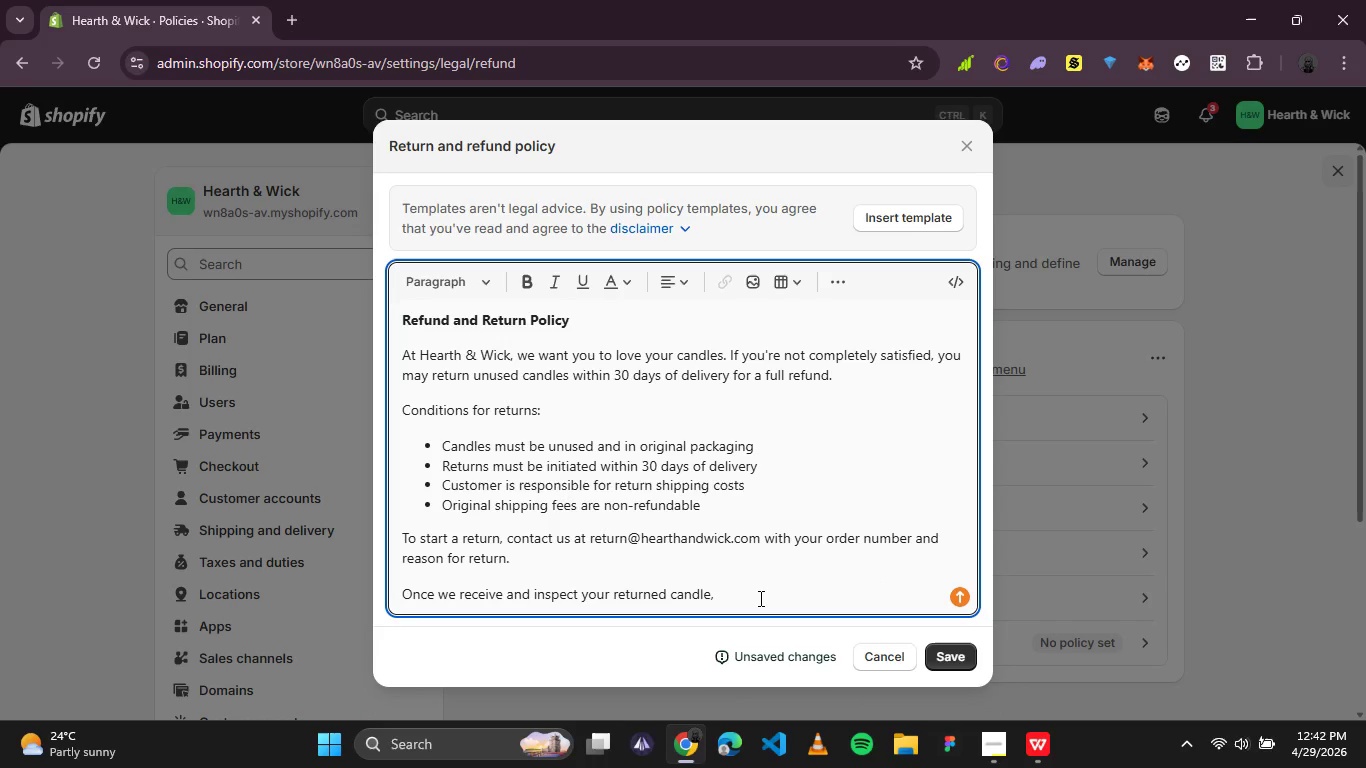 
type( we will )
 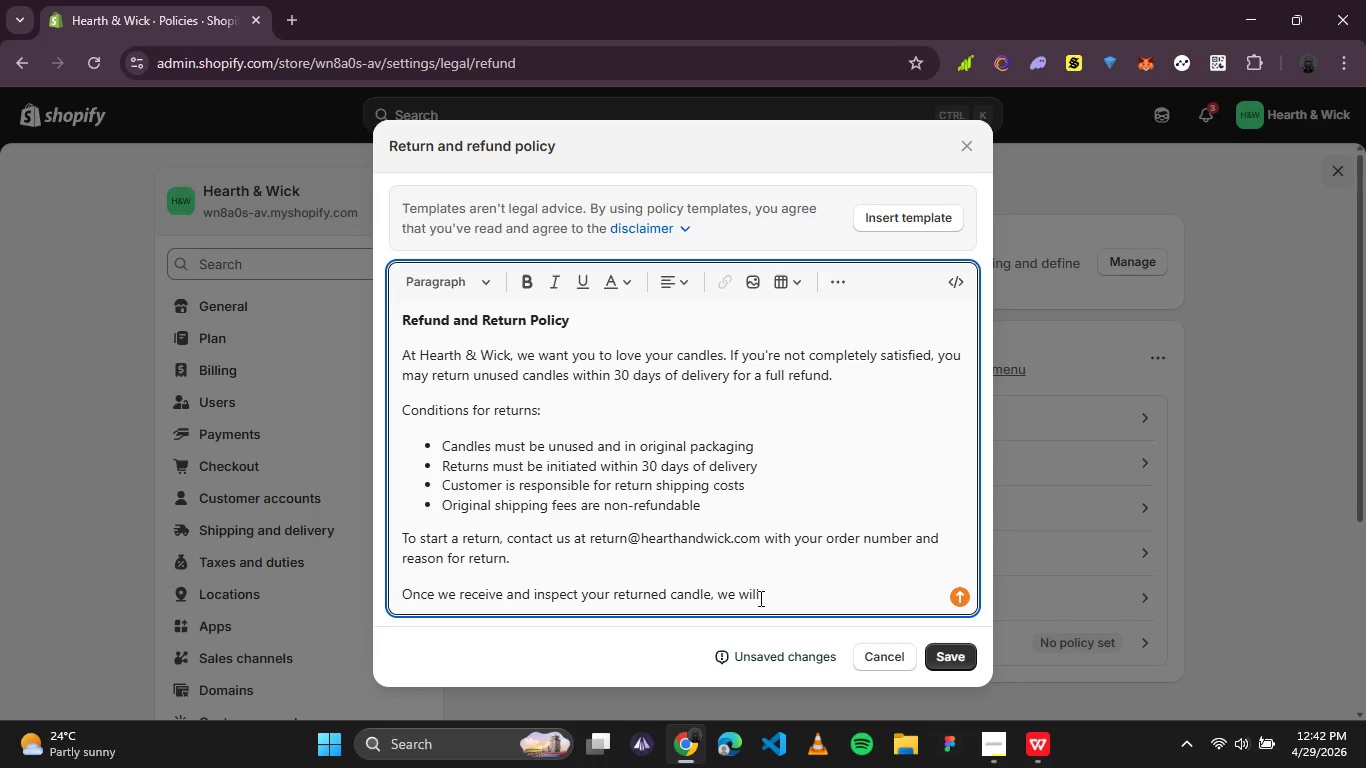 
wait(6.36)
 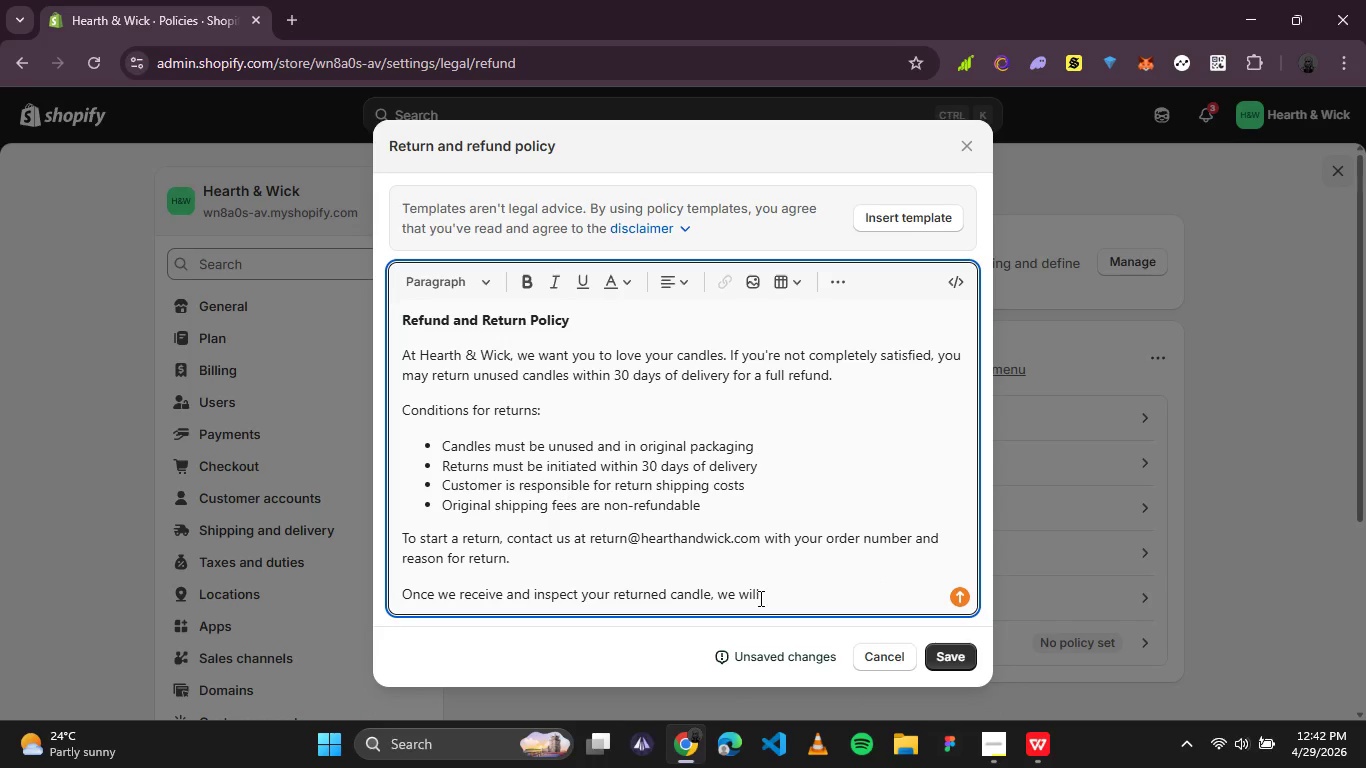 
type(notify you )
 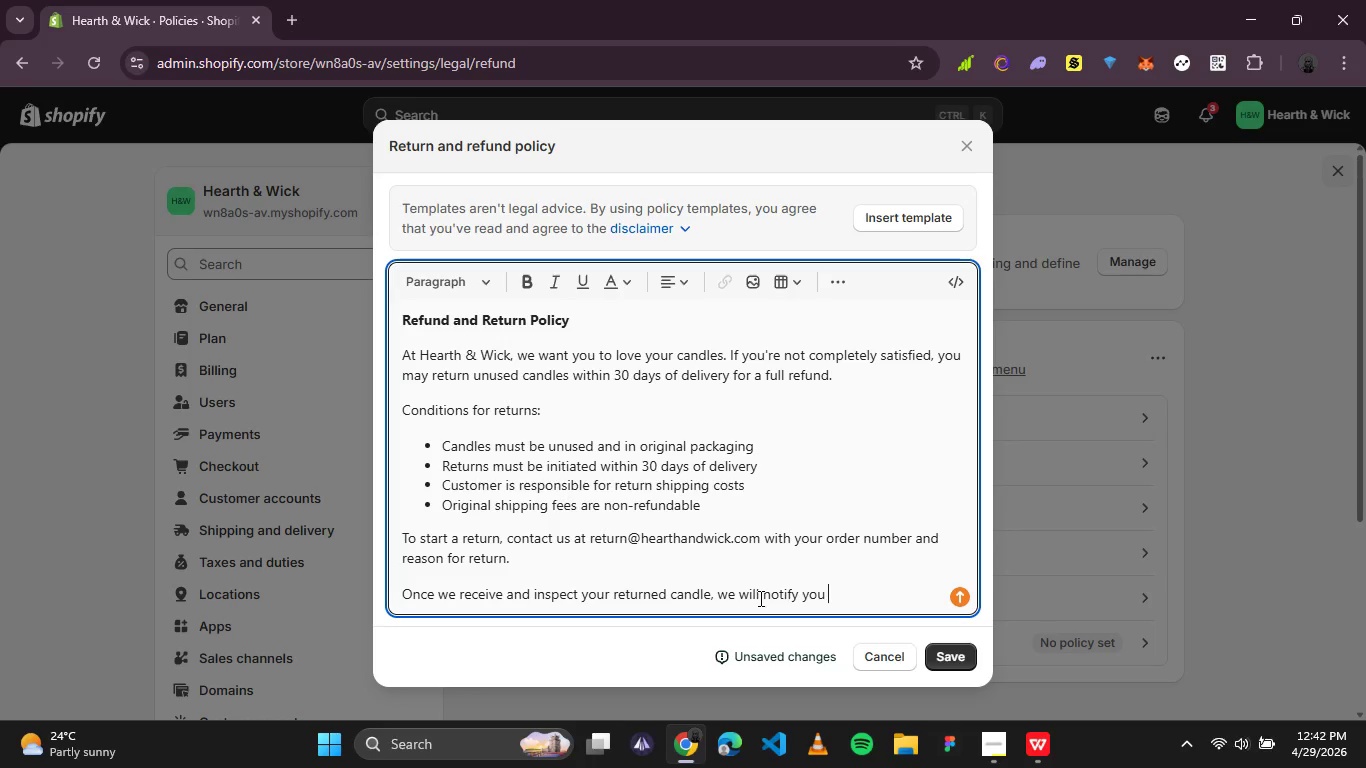 
type(of approval or rejection. Approved refunds will eb)
key(Backspace)
key(Backspace)
type(beproccessed within)
 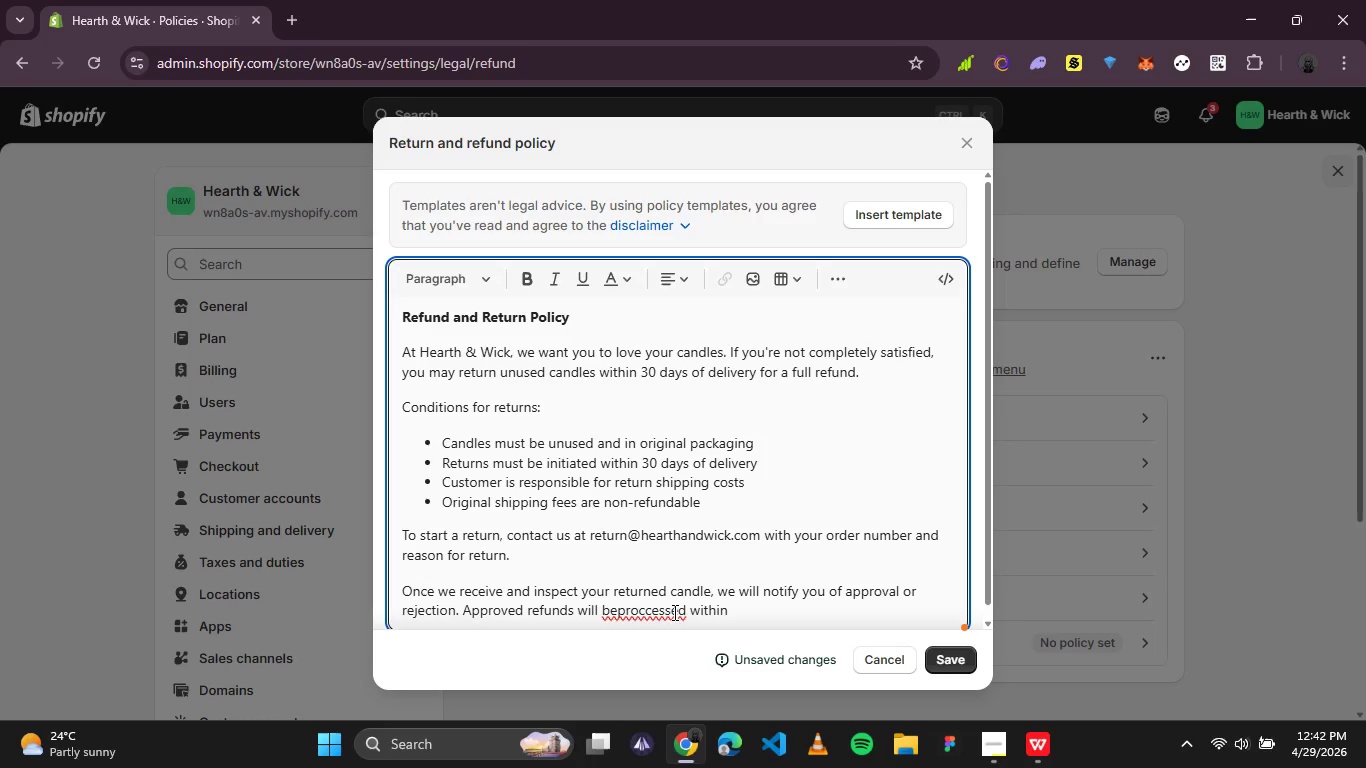 
left_click([622, 613])
 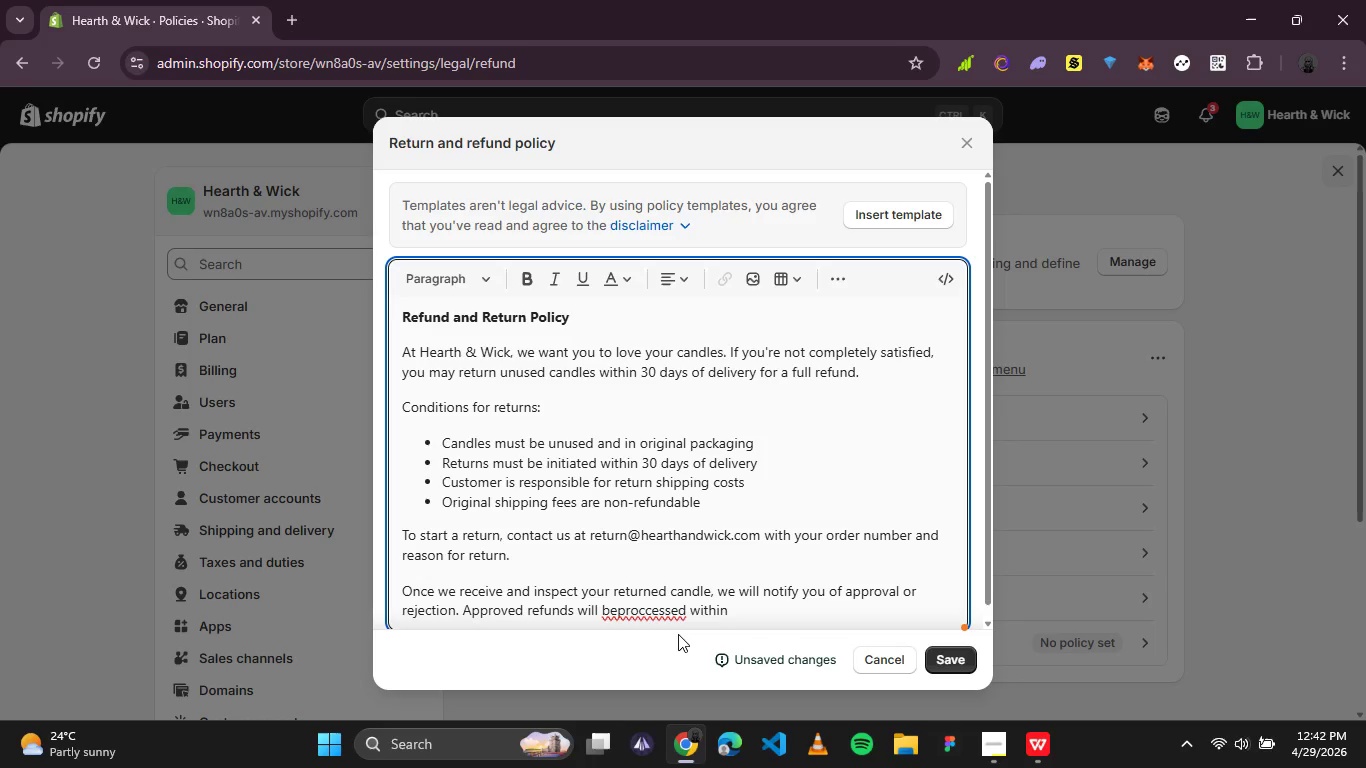 
key(ArrowLeft)
 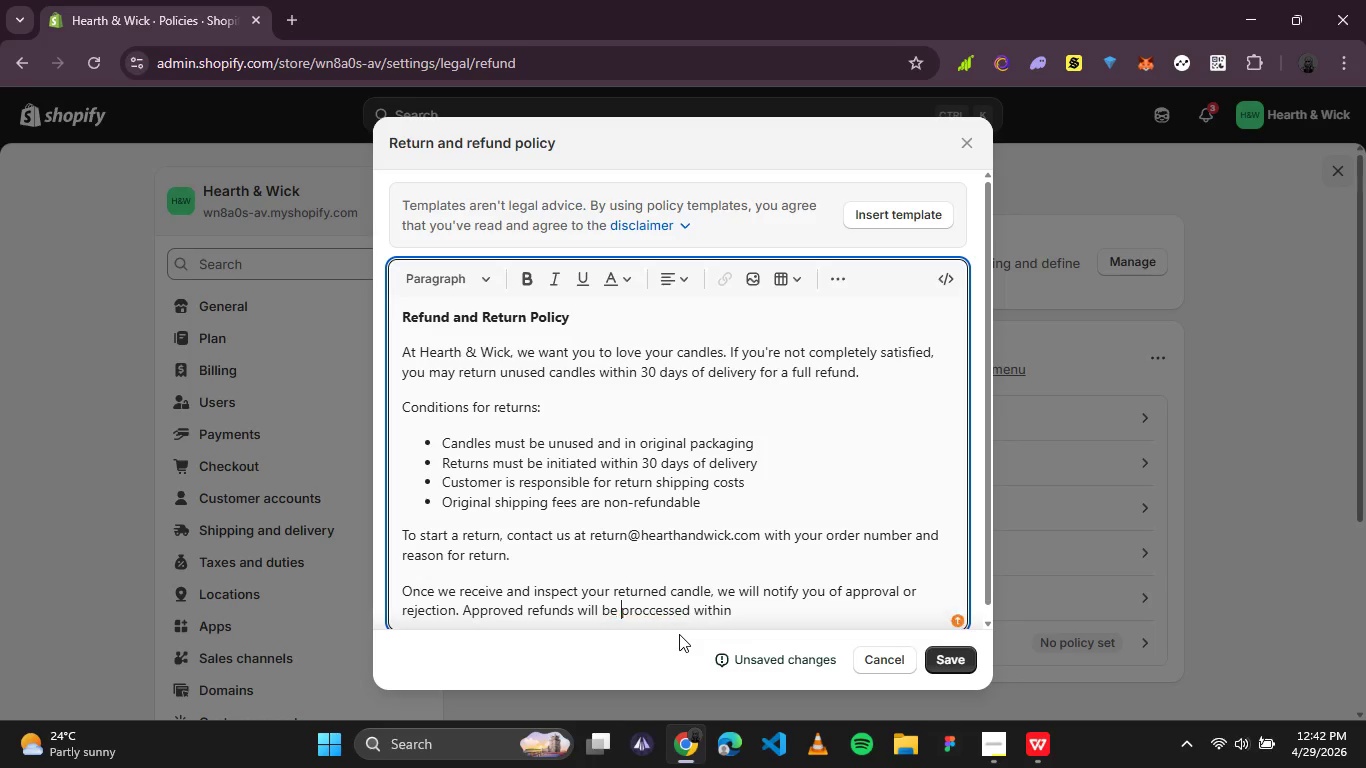 
key(Space)
 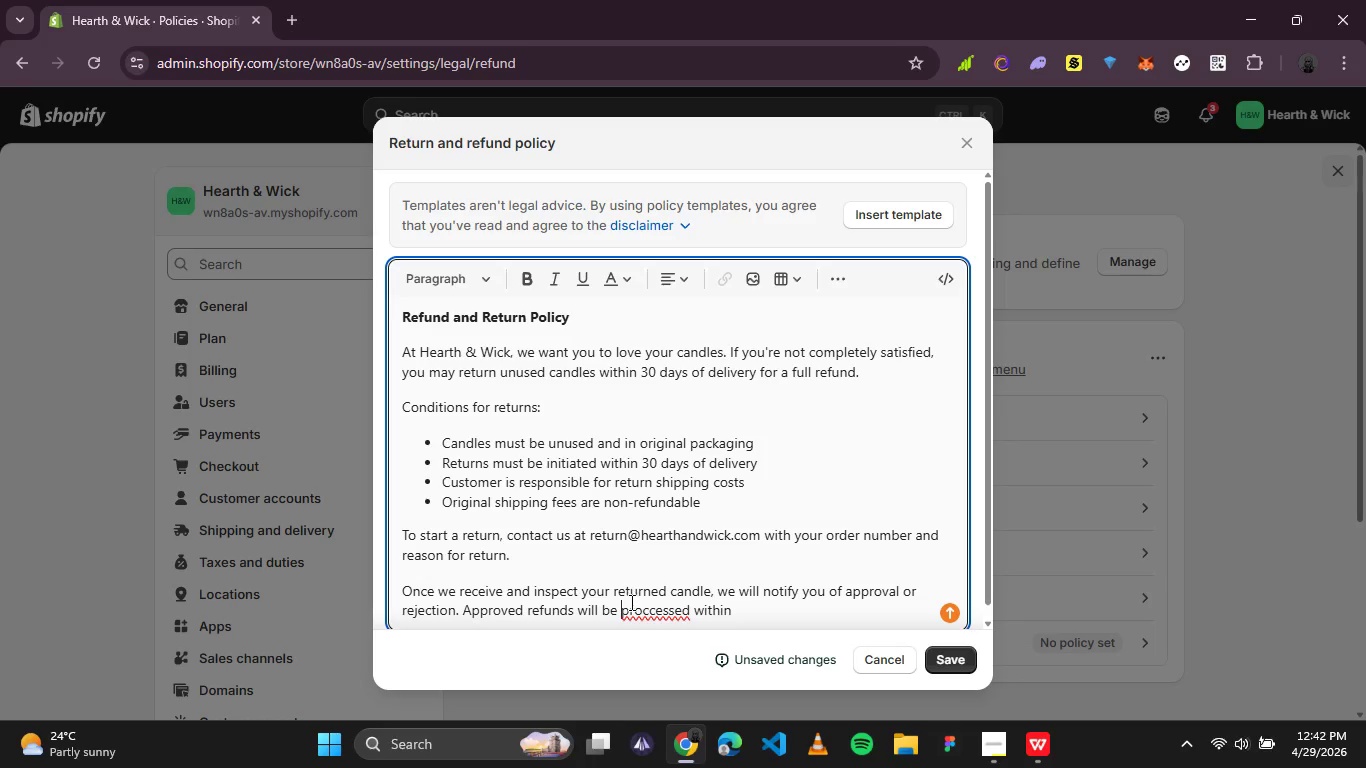 
left_click([659, 608])
 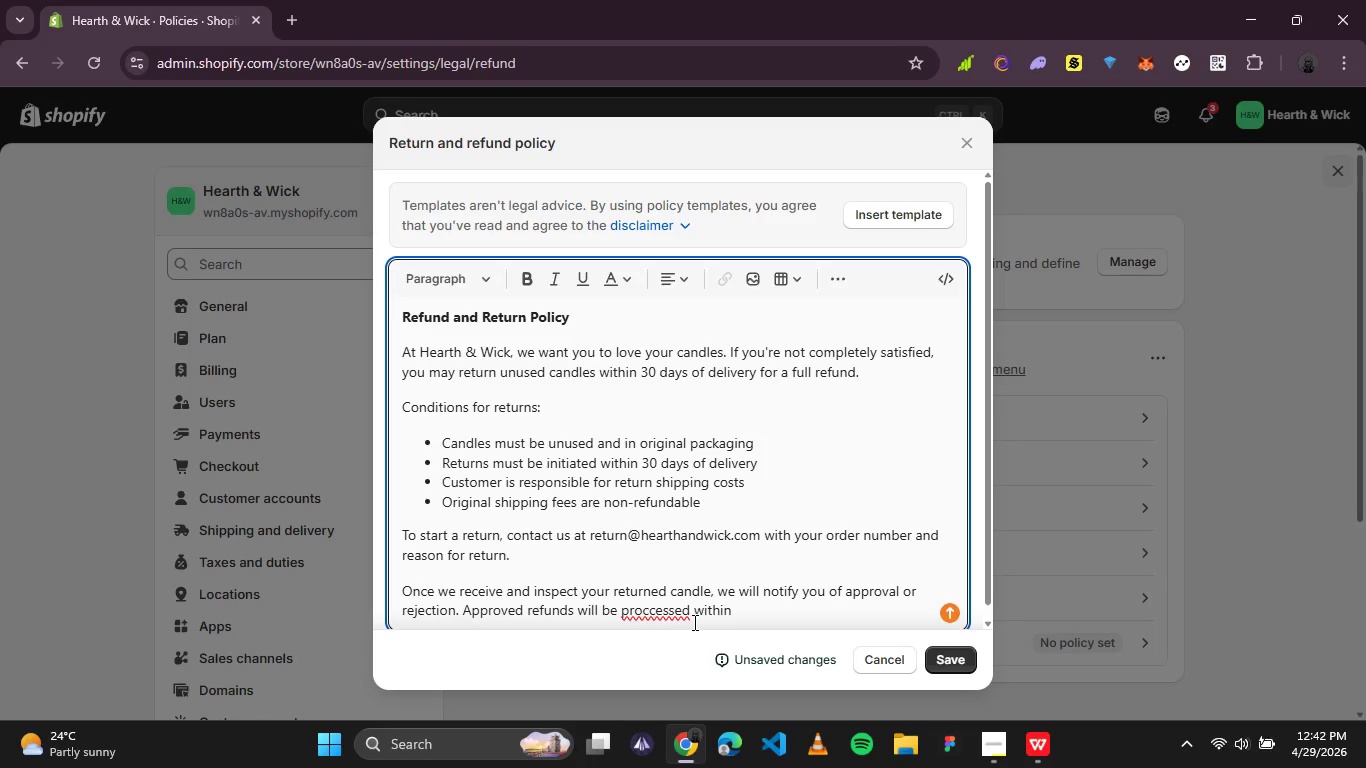 
key(Backspace)
 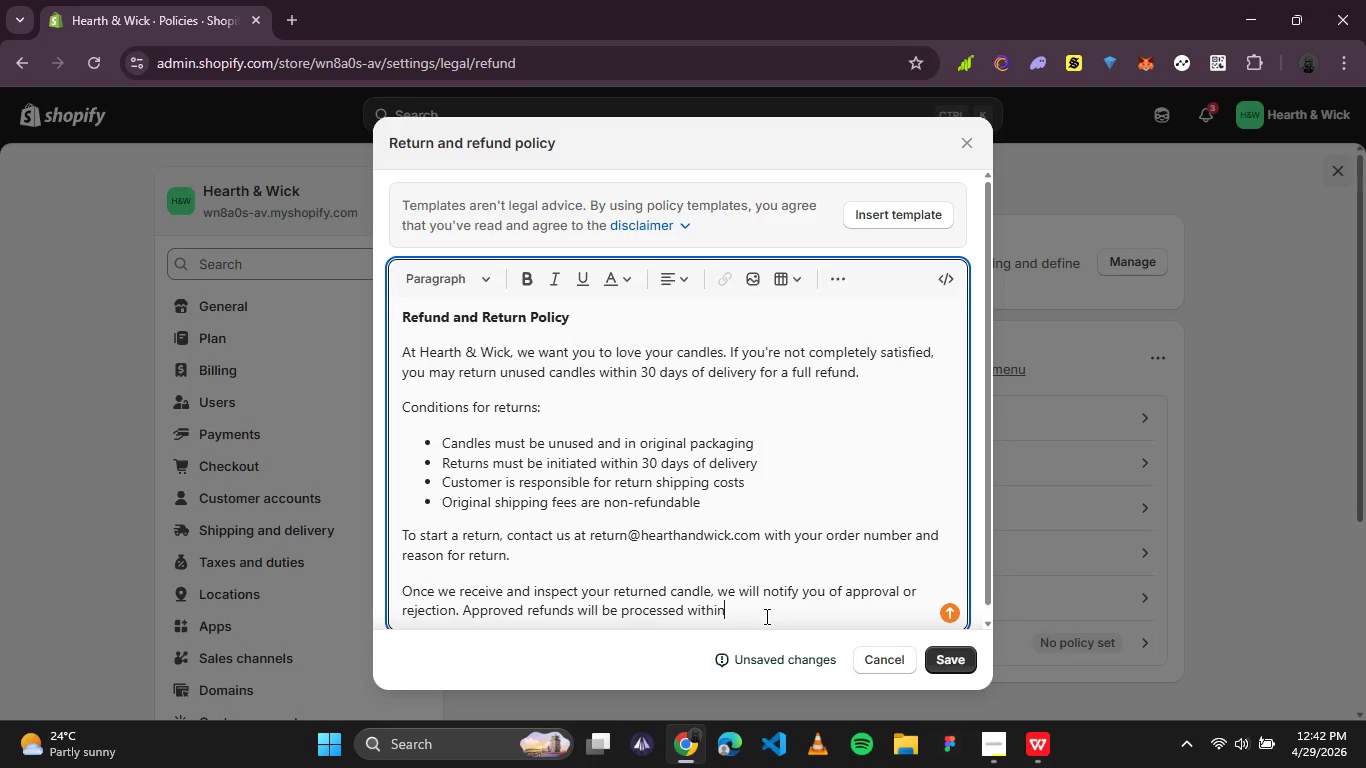 
key(Space)
 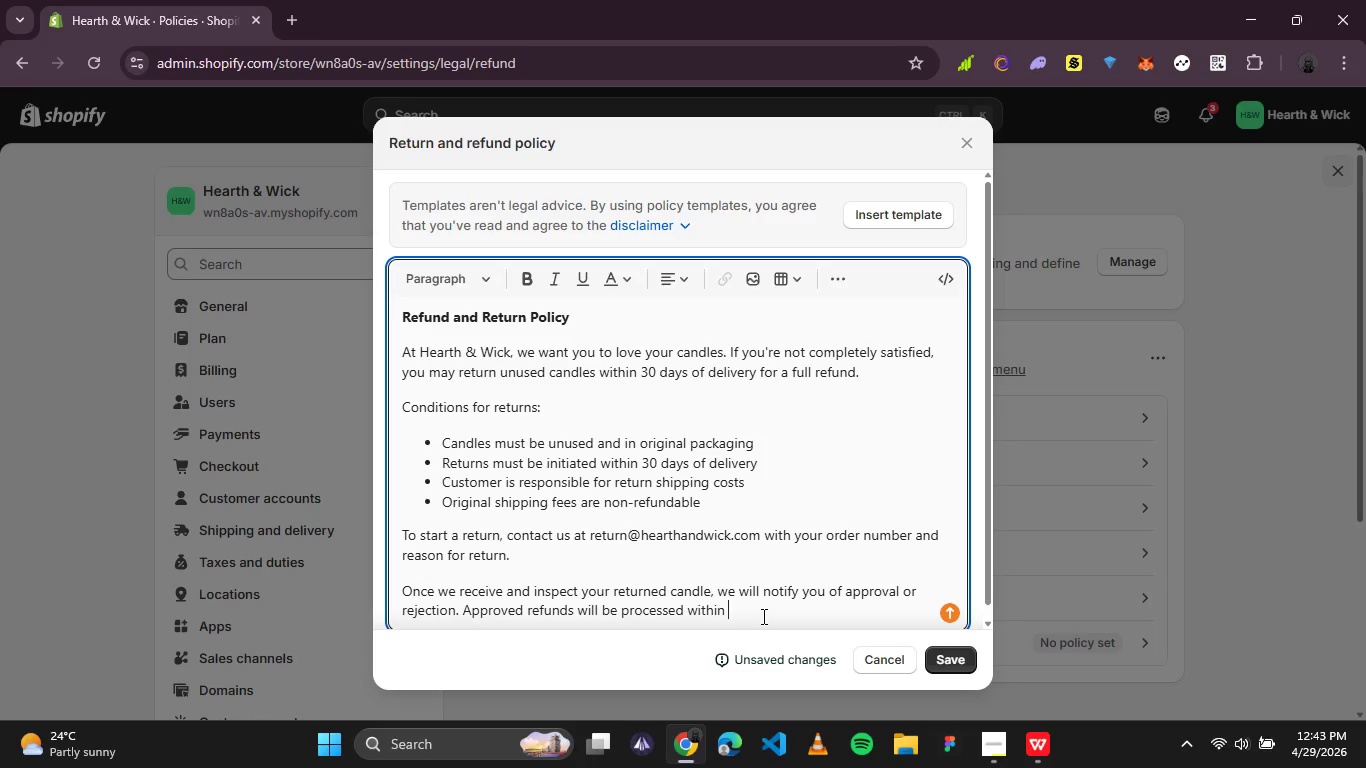 
type(5-7 business days.)
 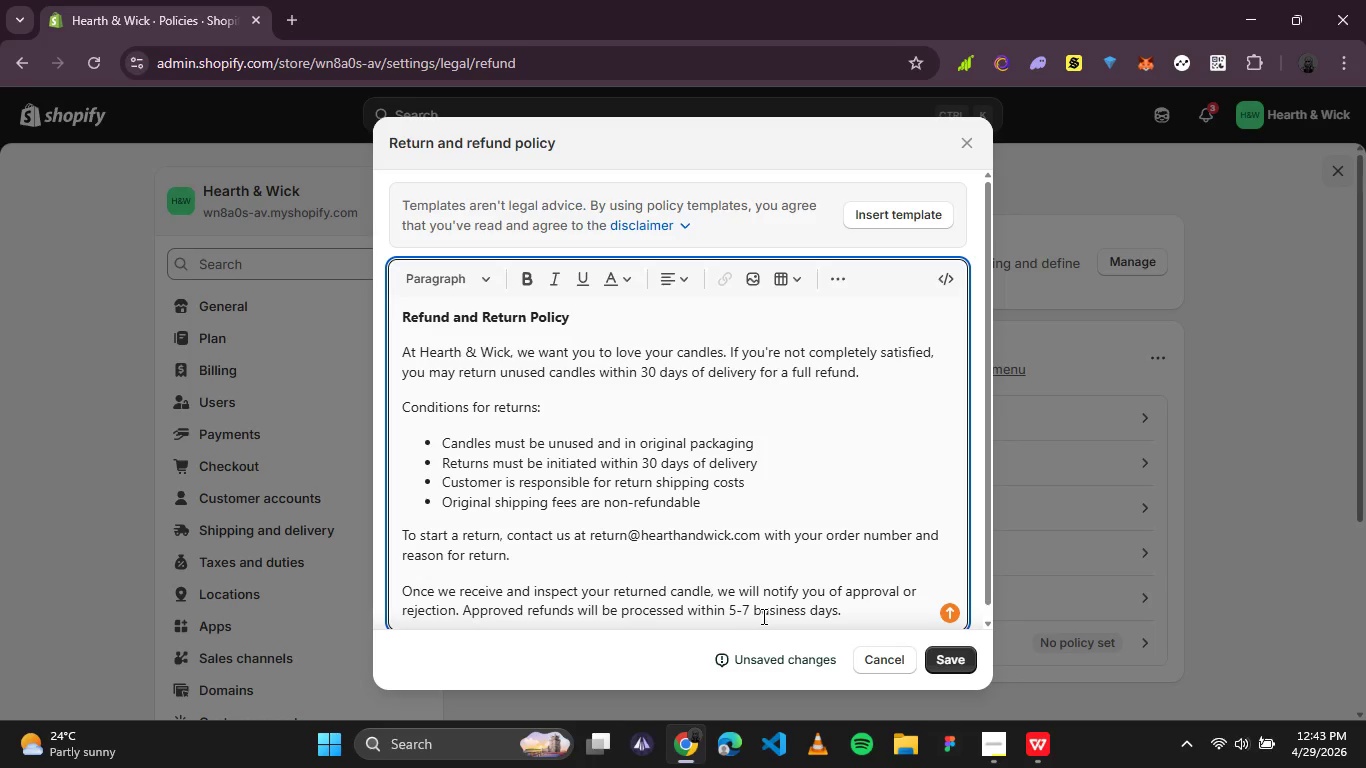 
key(Enter)
 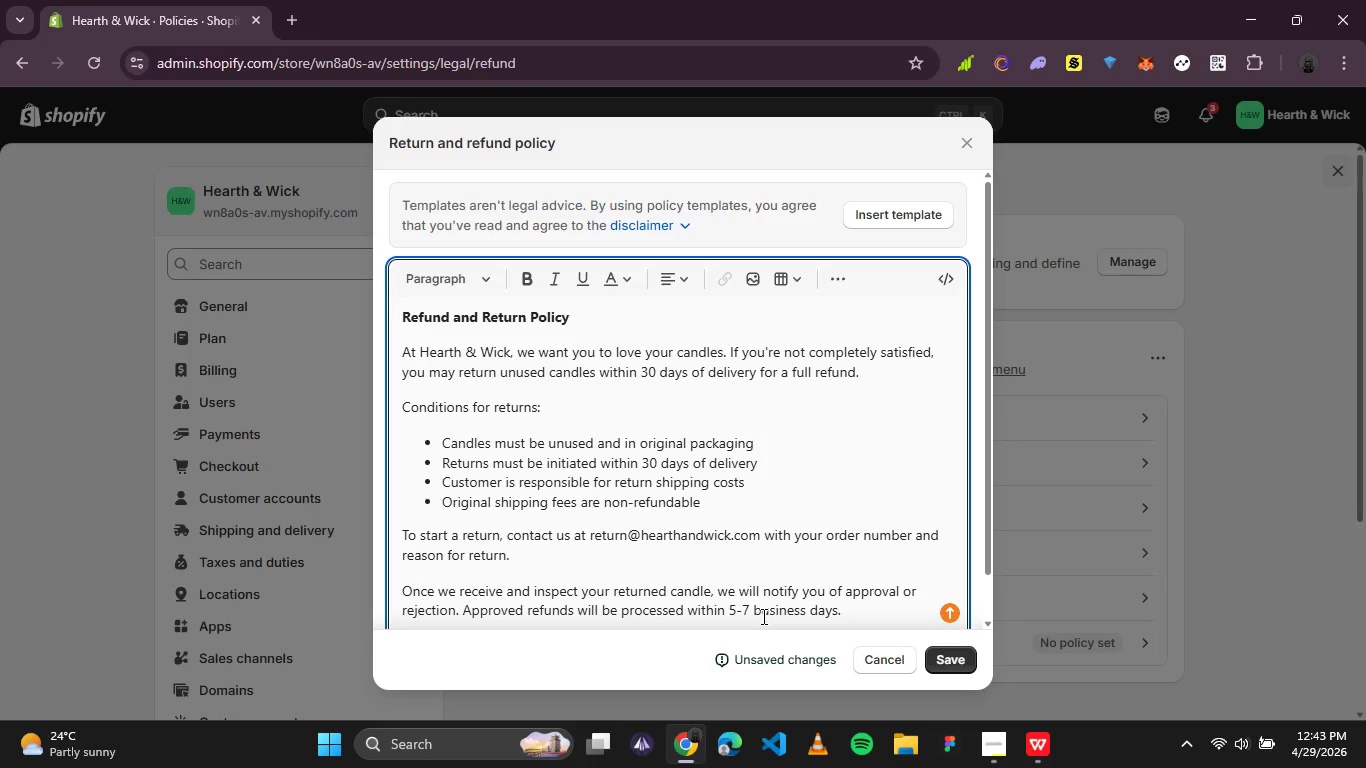 
wait(5.42)
 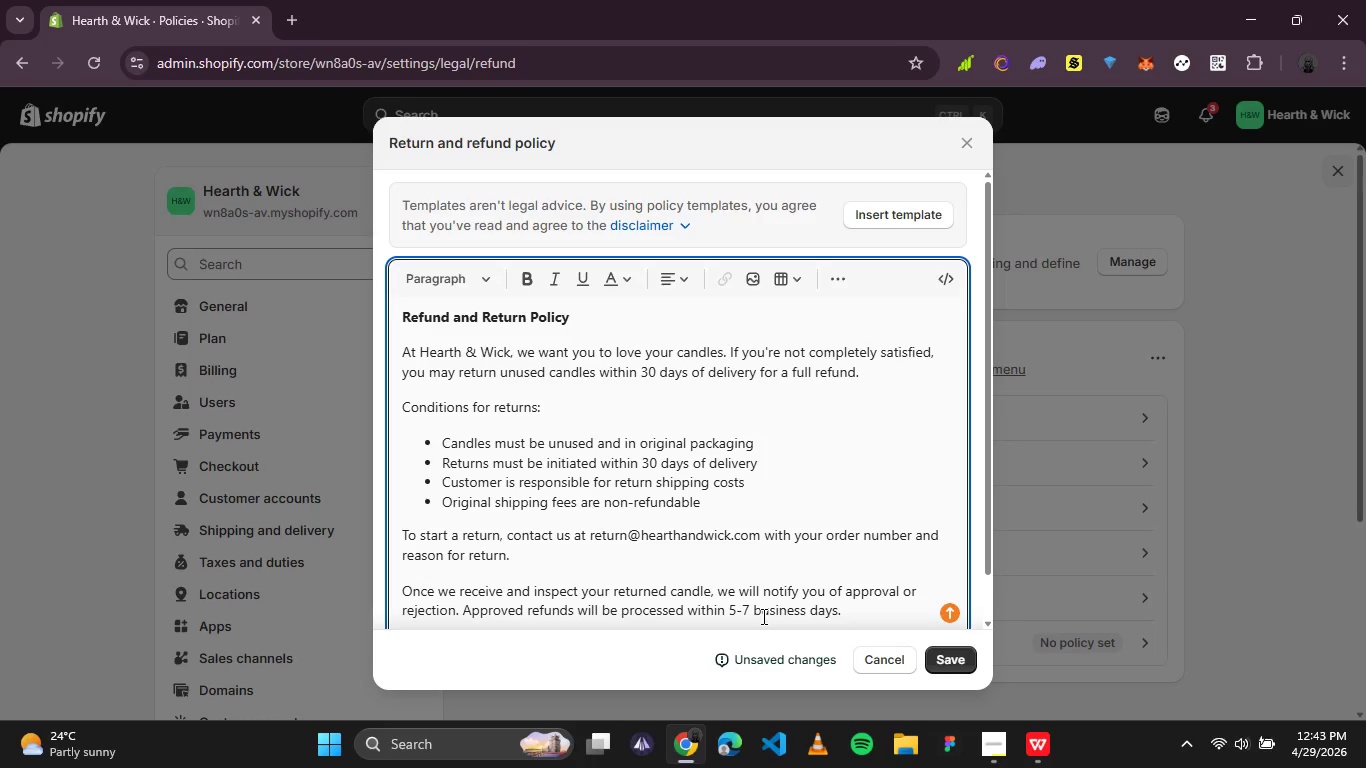 
key(Enter)
 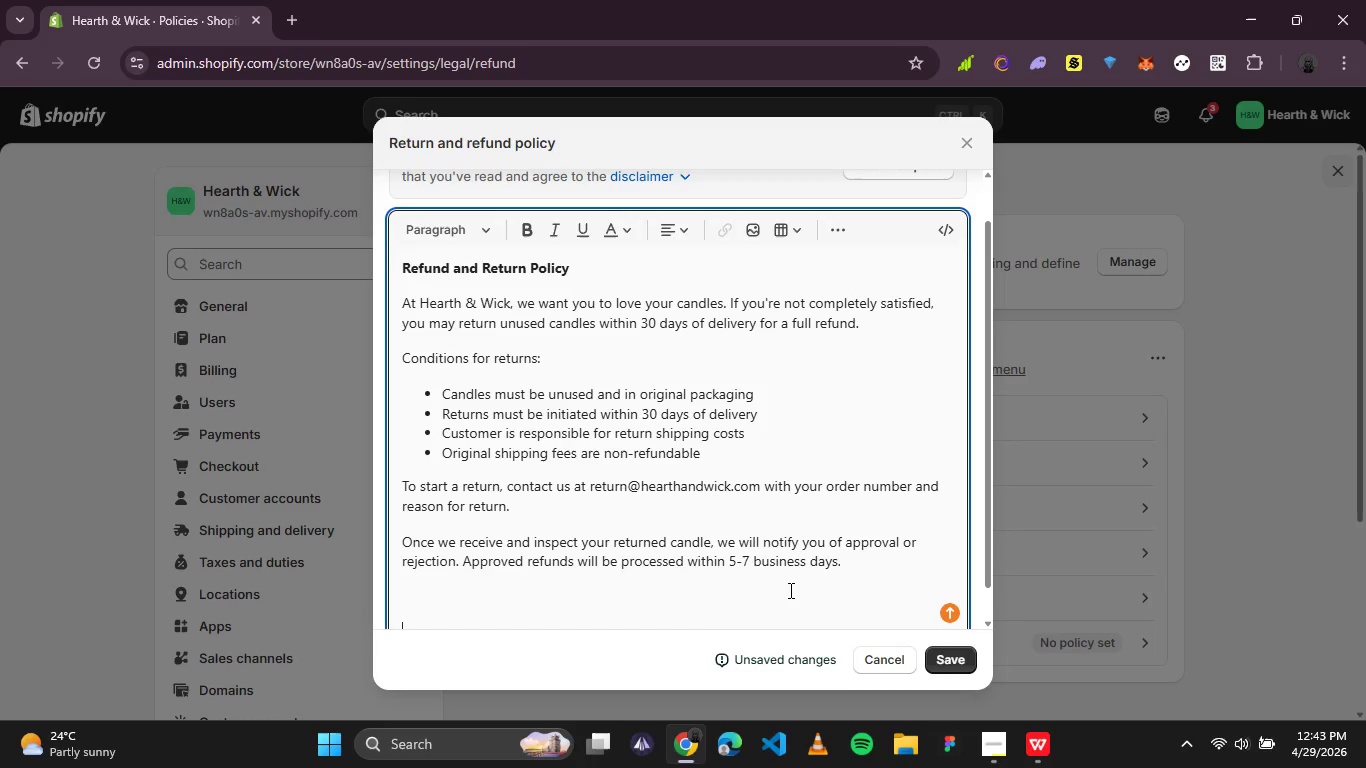 
type(Damaged or defective items)
 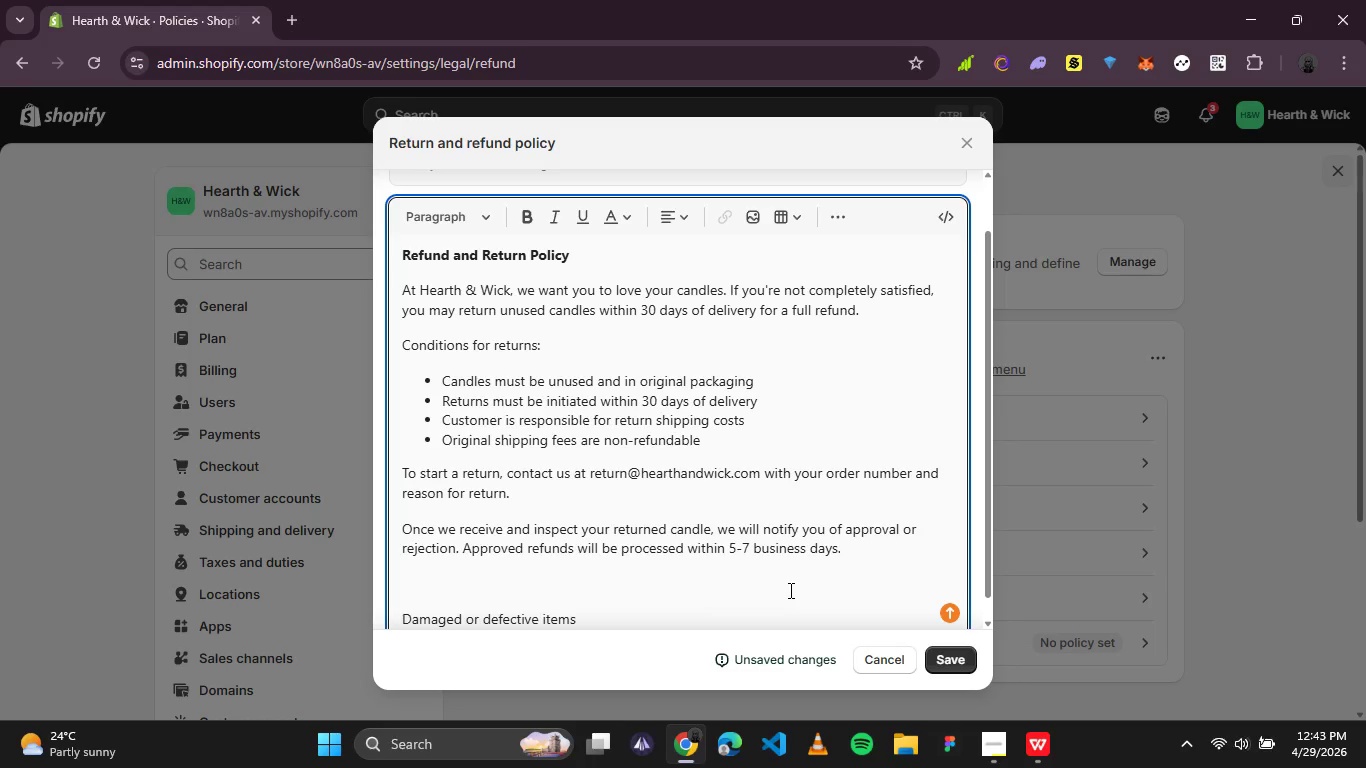 
left_click([627, 566])
 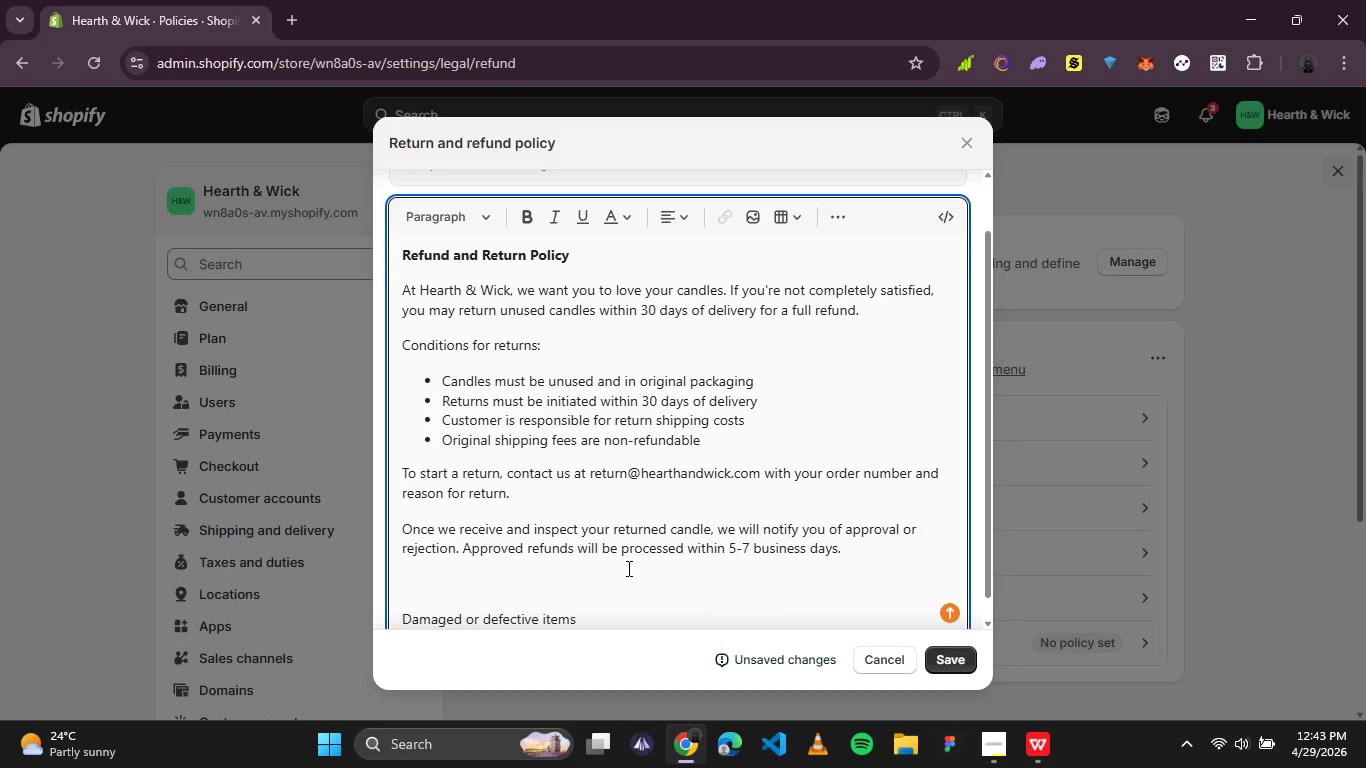 
key(Backspace)
 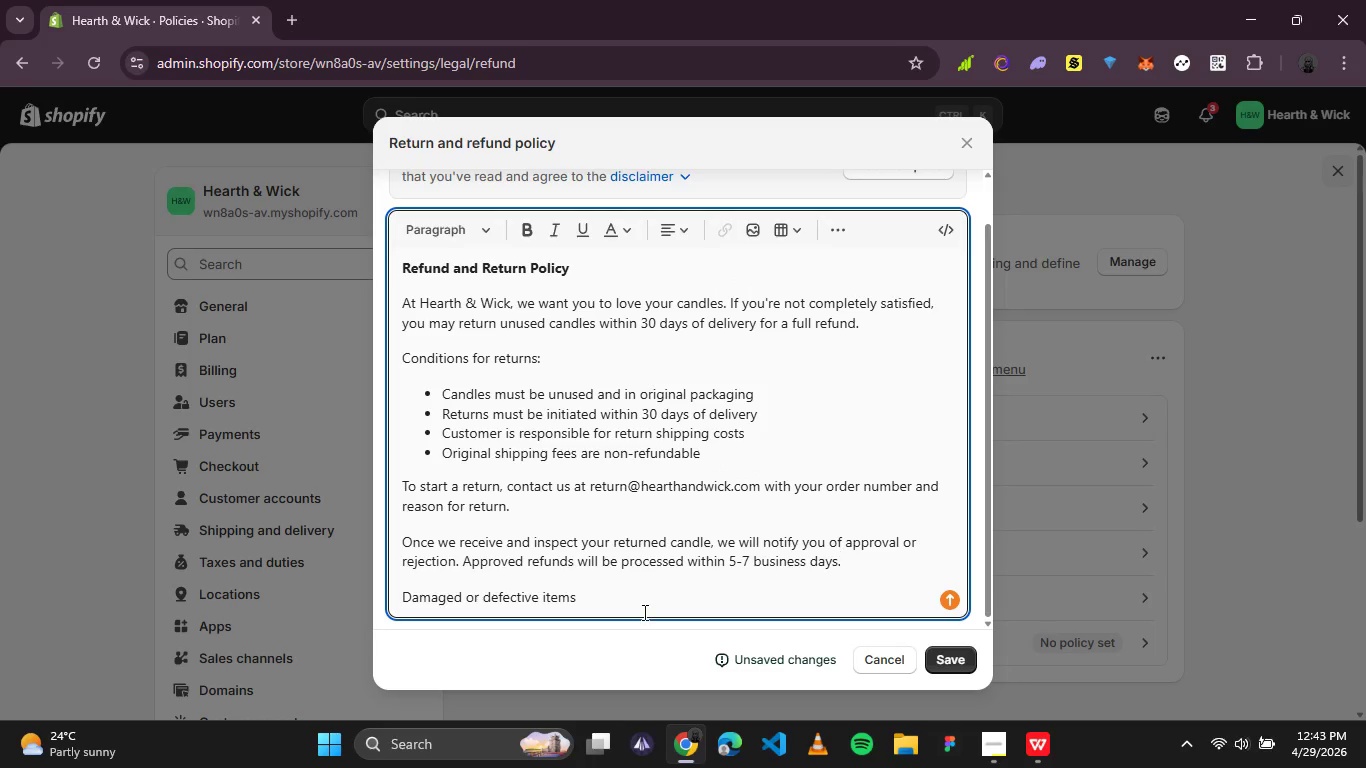 
left_click([643, 612])
 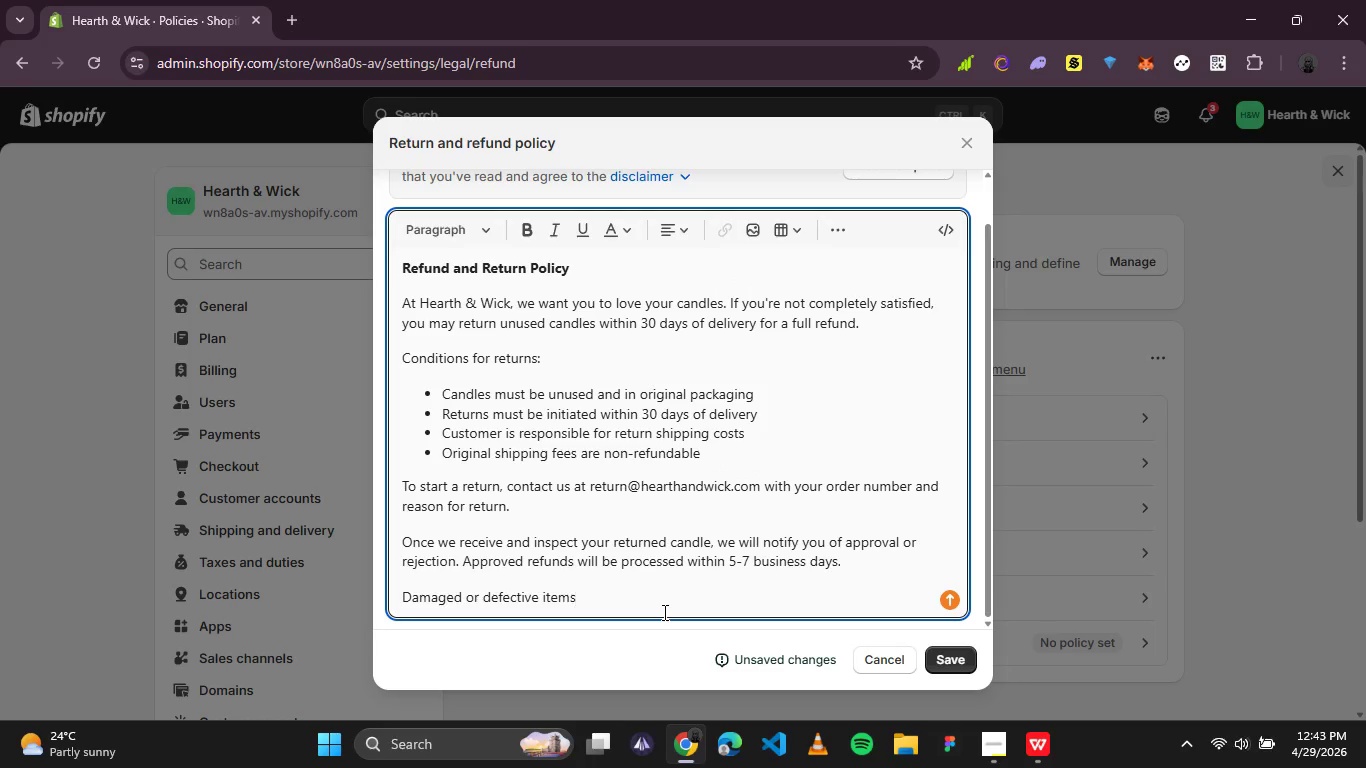 
left_click_drag(start_coordinate=[630, 593], to_coordinate=[385, 590])
 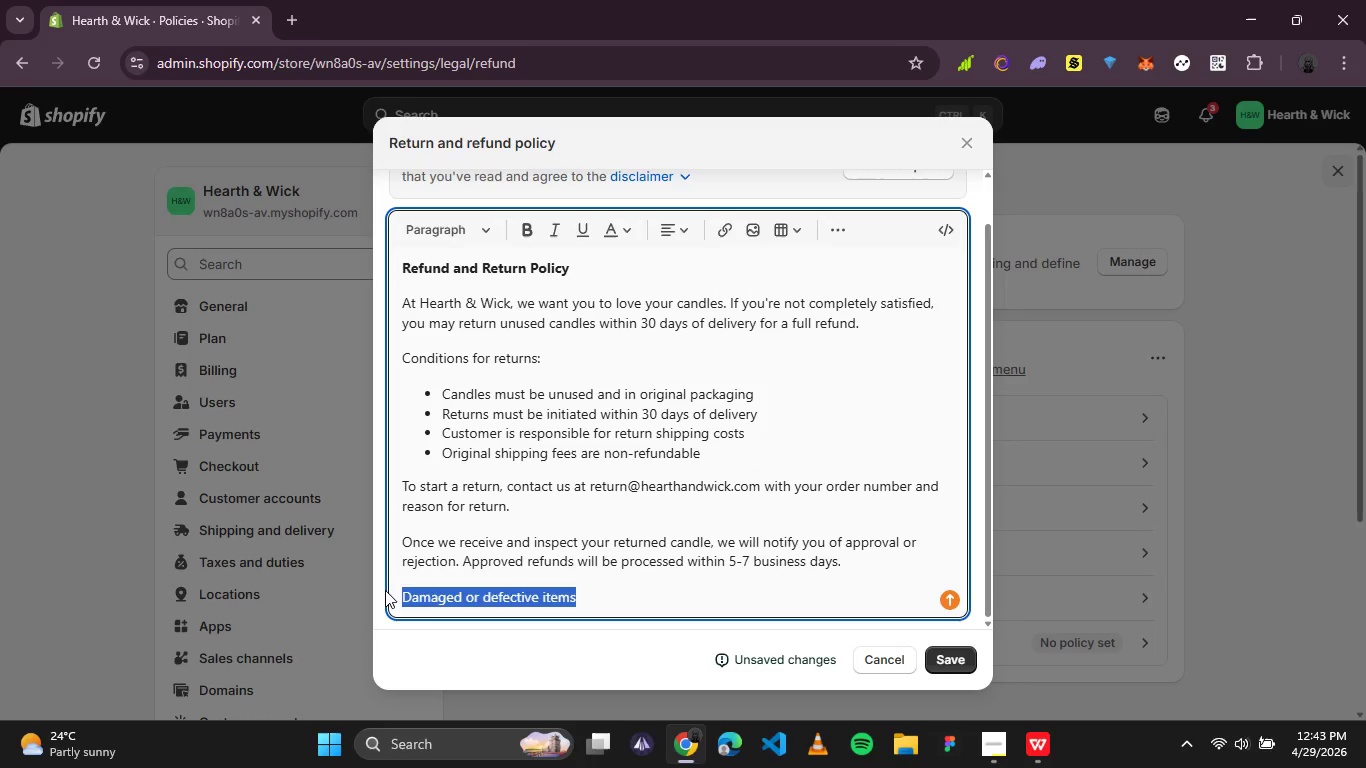 
key(Control+B)
 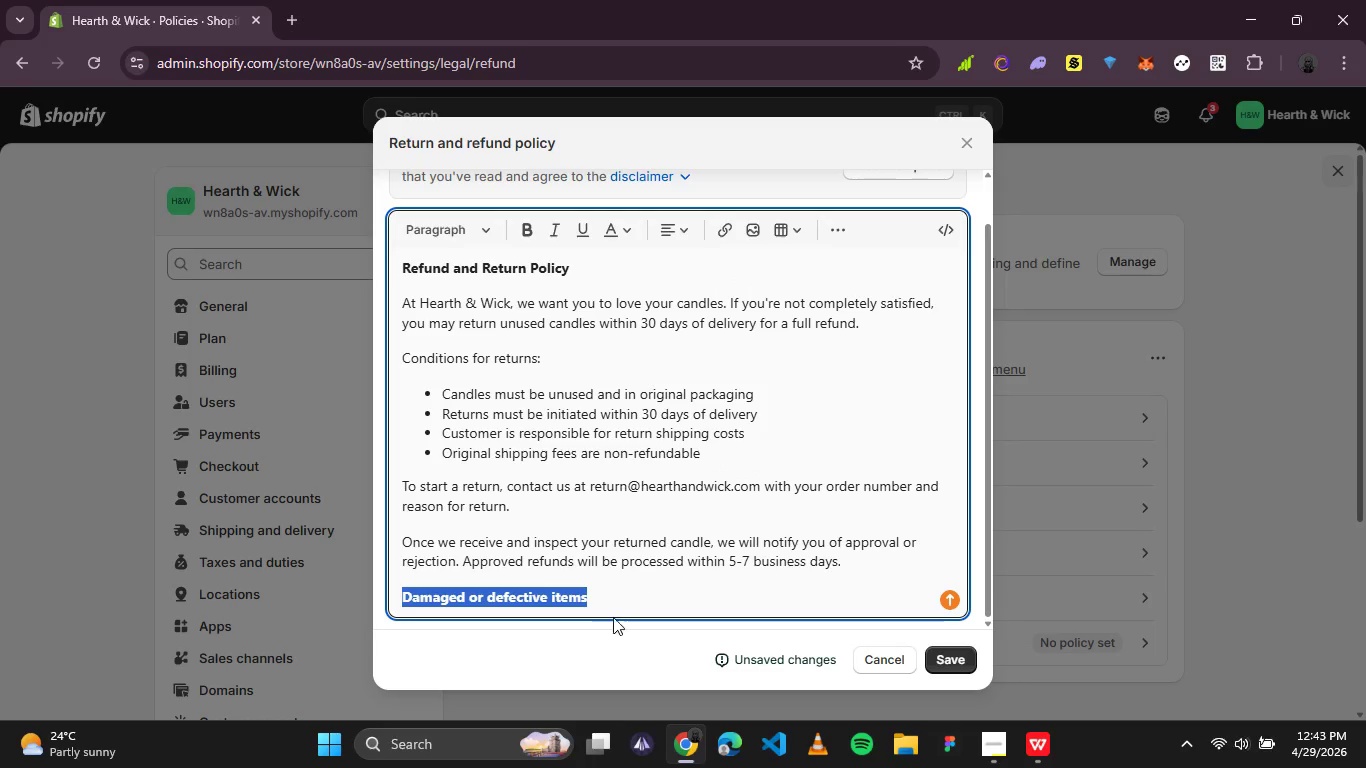 
left_click([631, 603])
 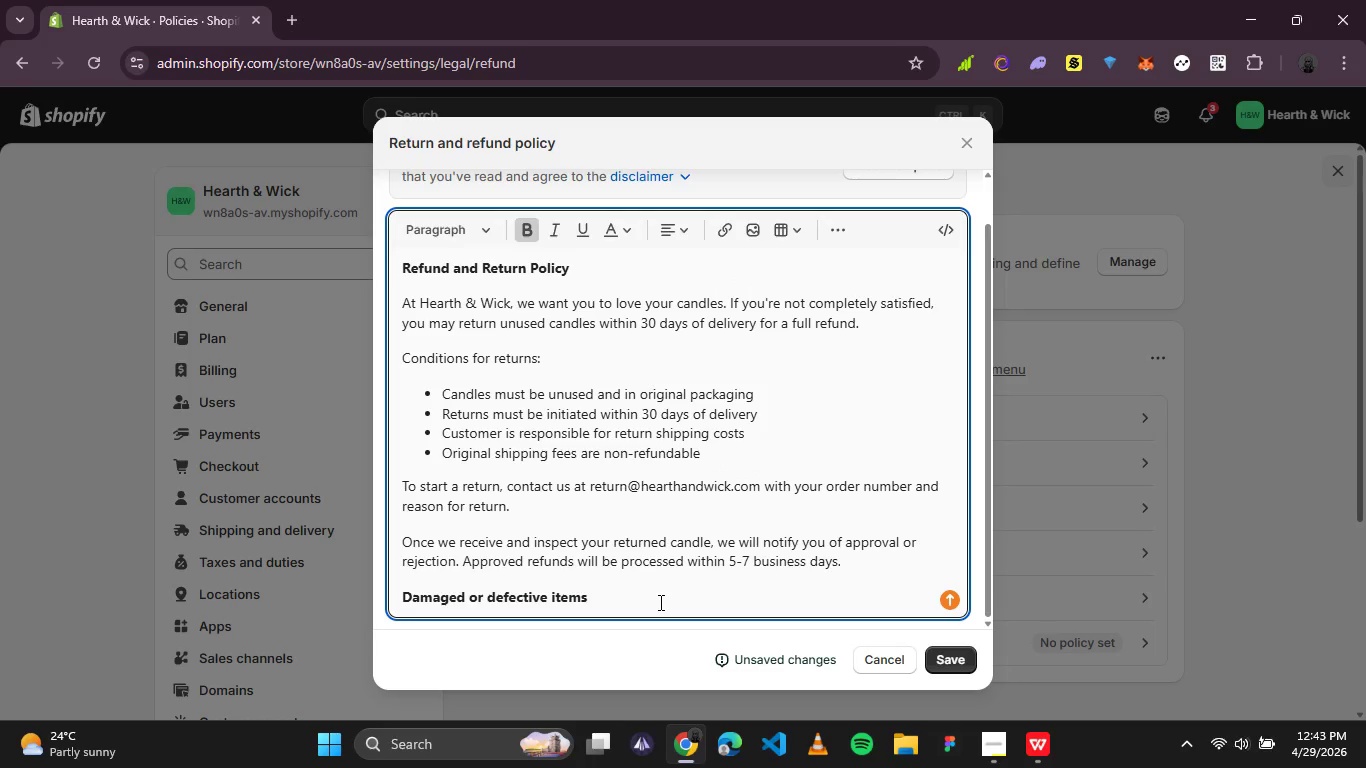 
key(Enter)
 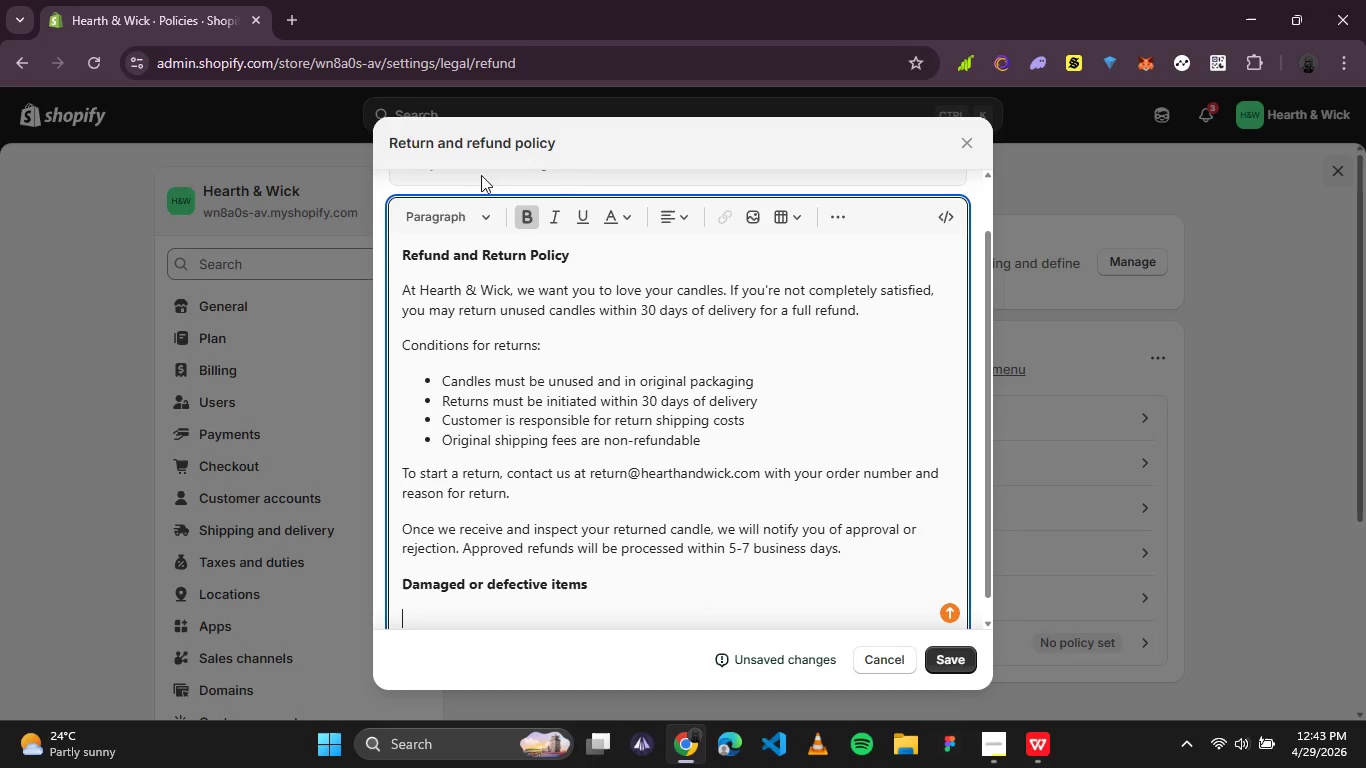 
left_click([521, 220])
 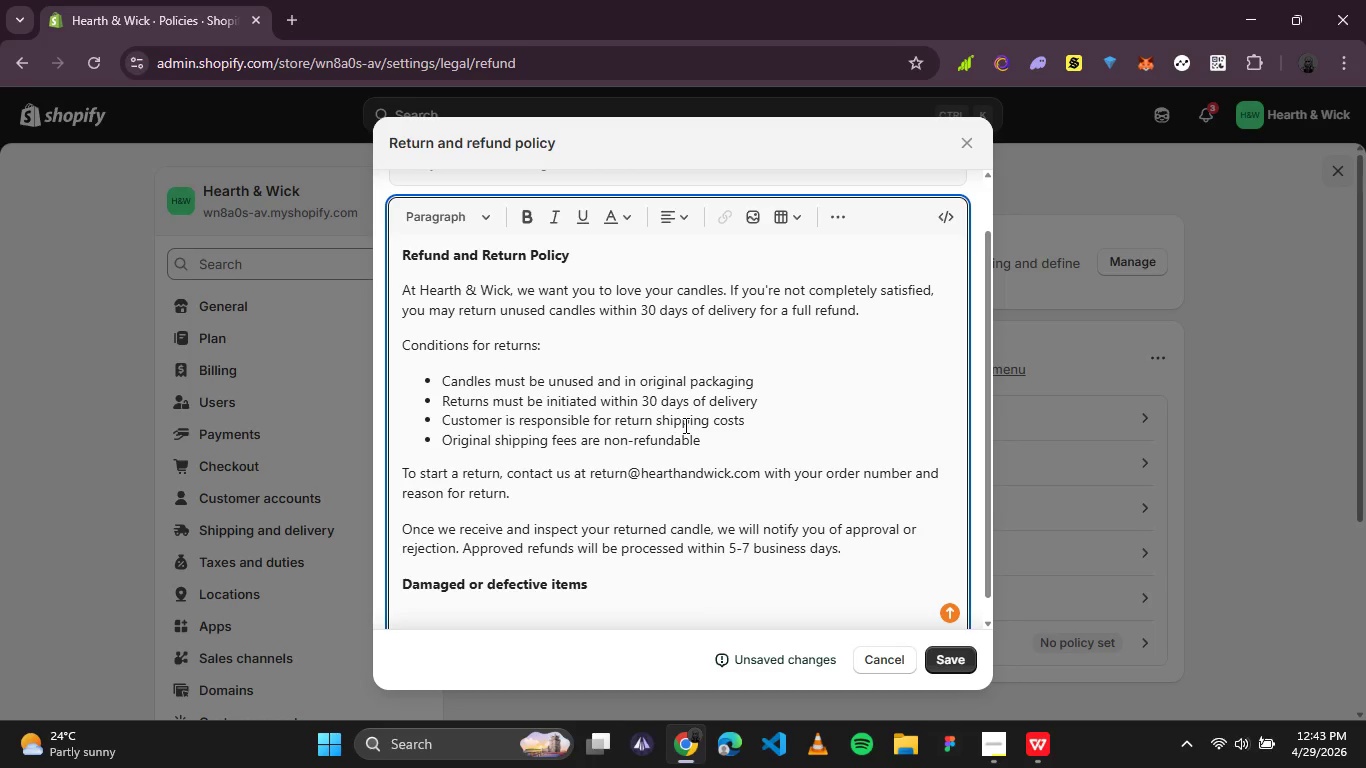 
hold_key(key=E, duration=0.31)
 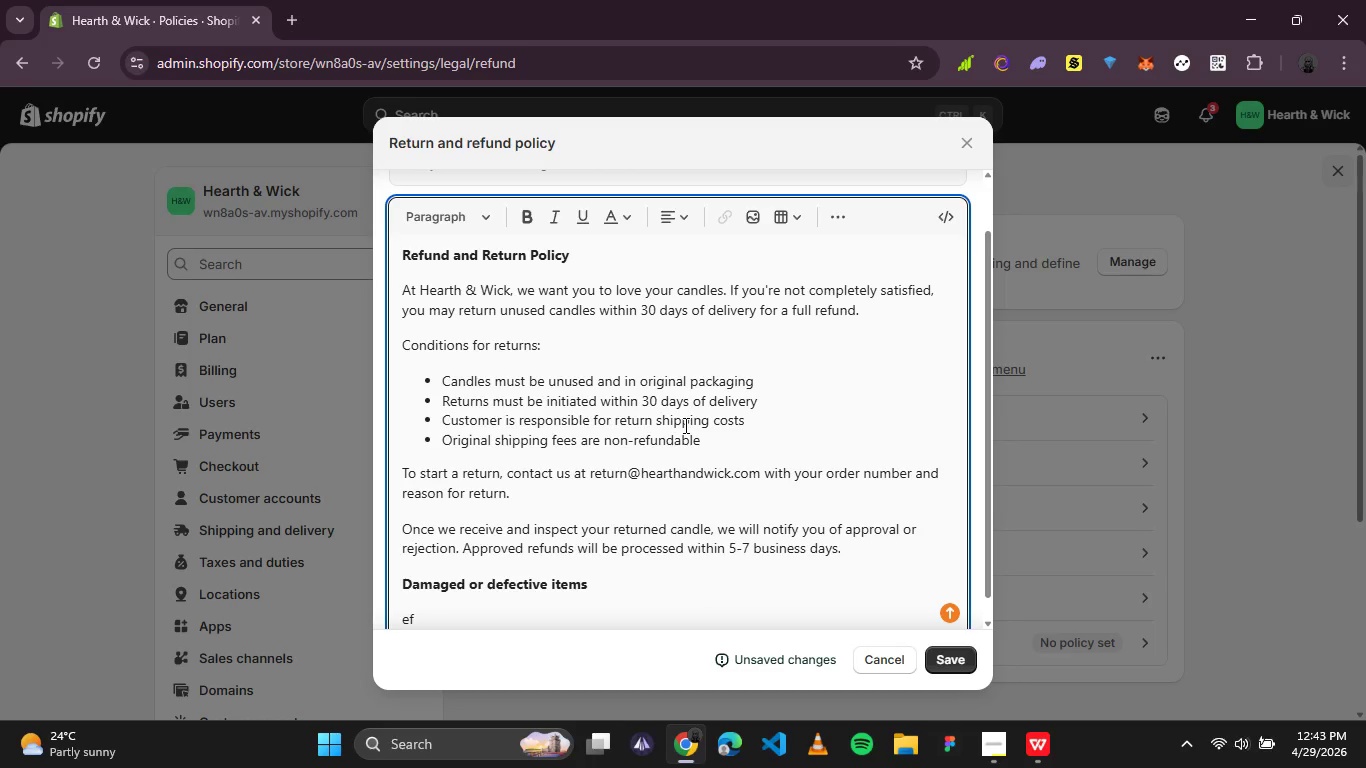 
type(f)
key(Backspace)
key(Backspace)
type(If your candle arrives damaged)
 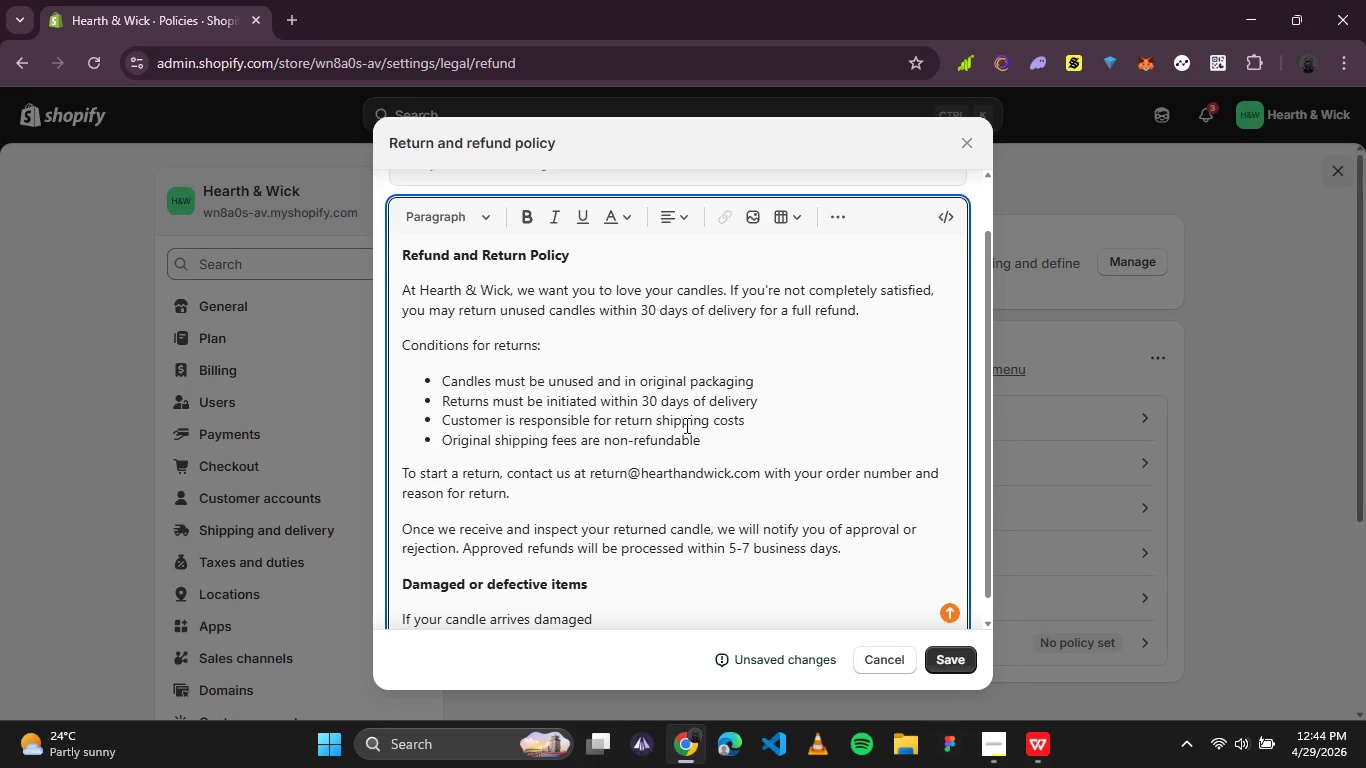 
wait(21.76)
 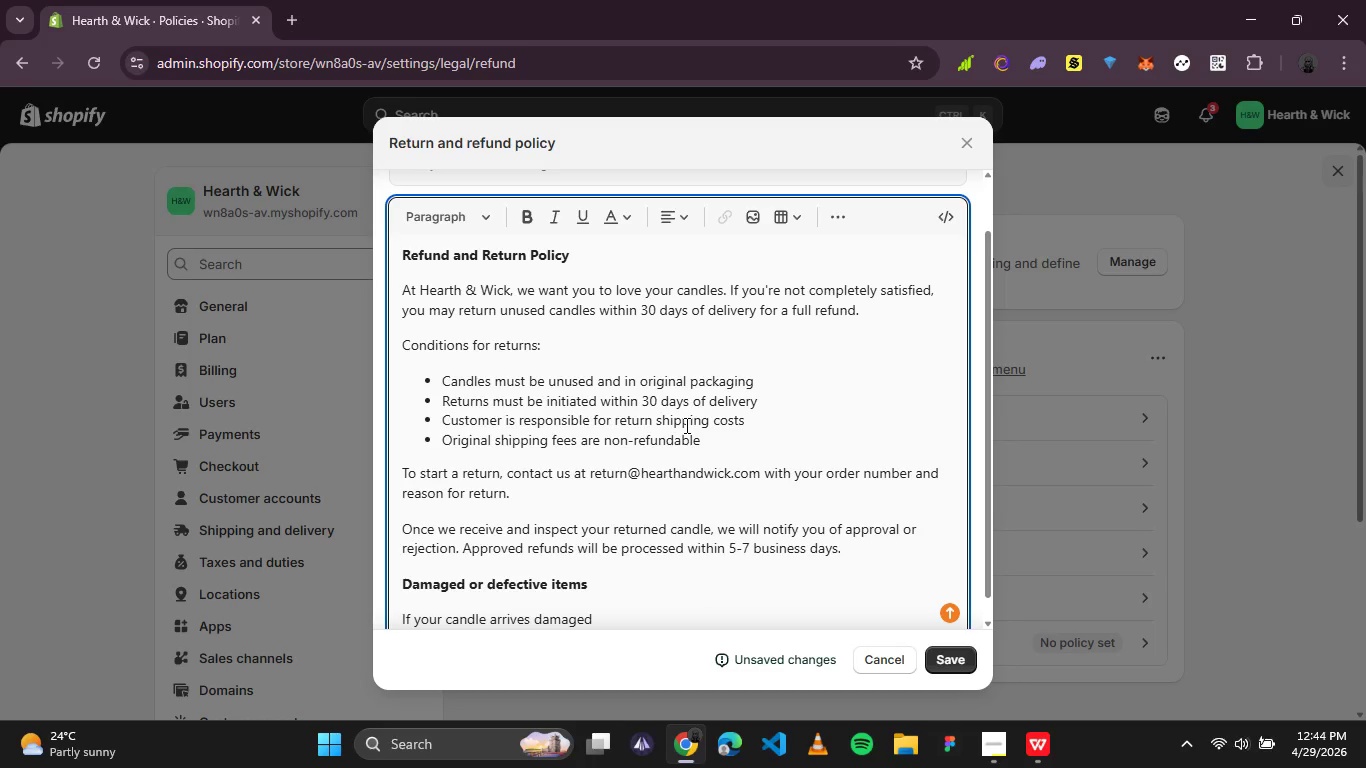 
type( or)
 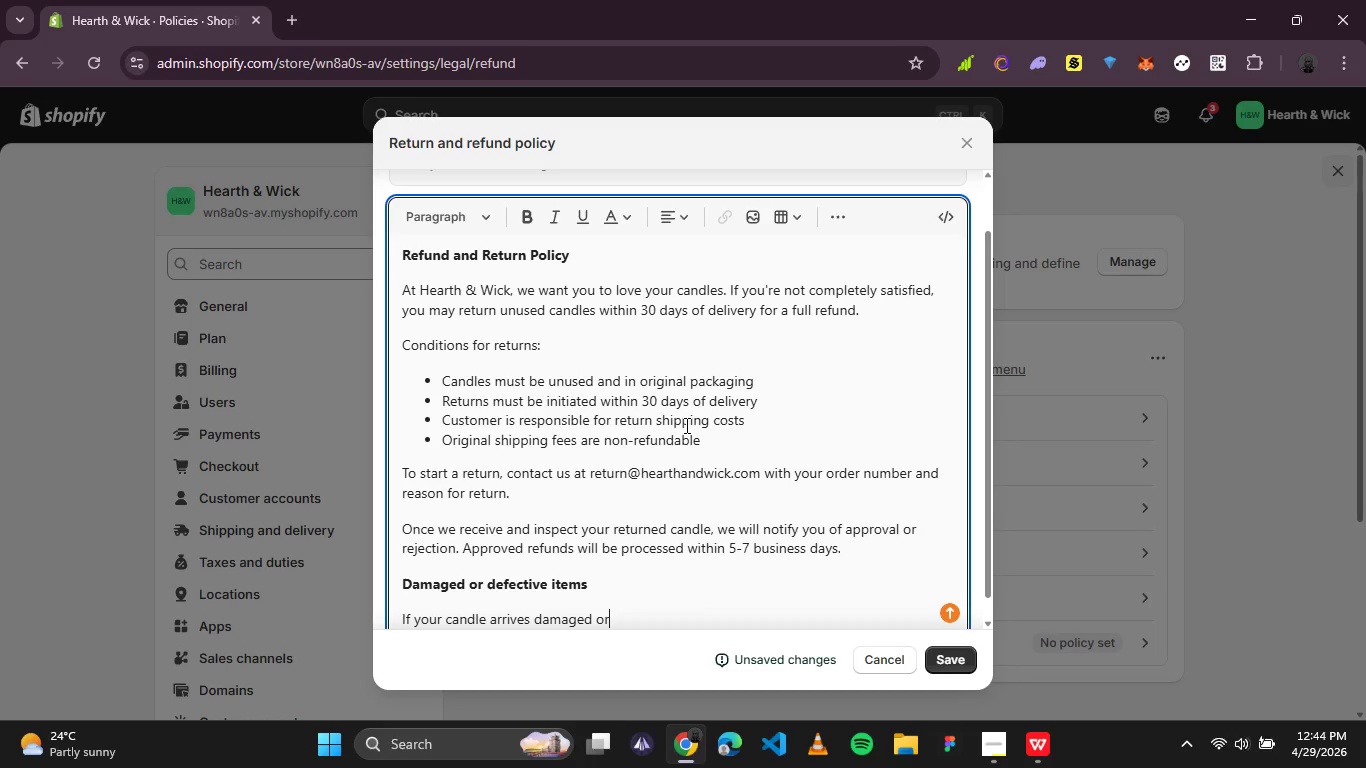 
type( defective, please contact us within 49 hours of delivery with photots)
key(Backspace)
key(Backspace)
type(s )
 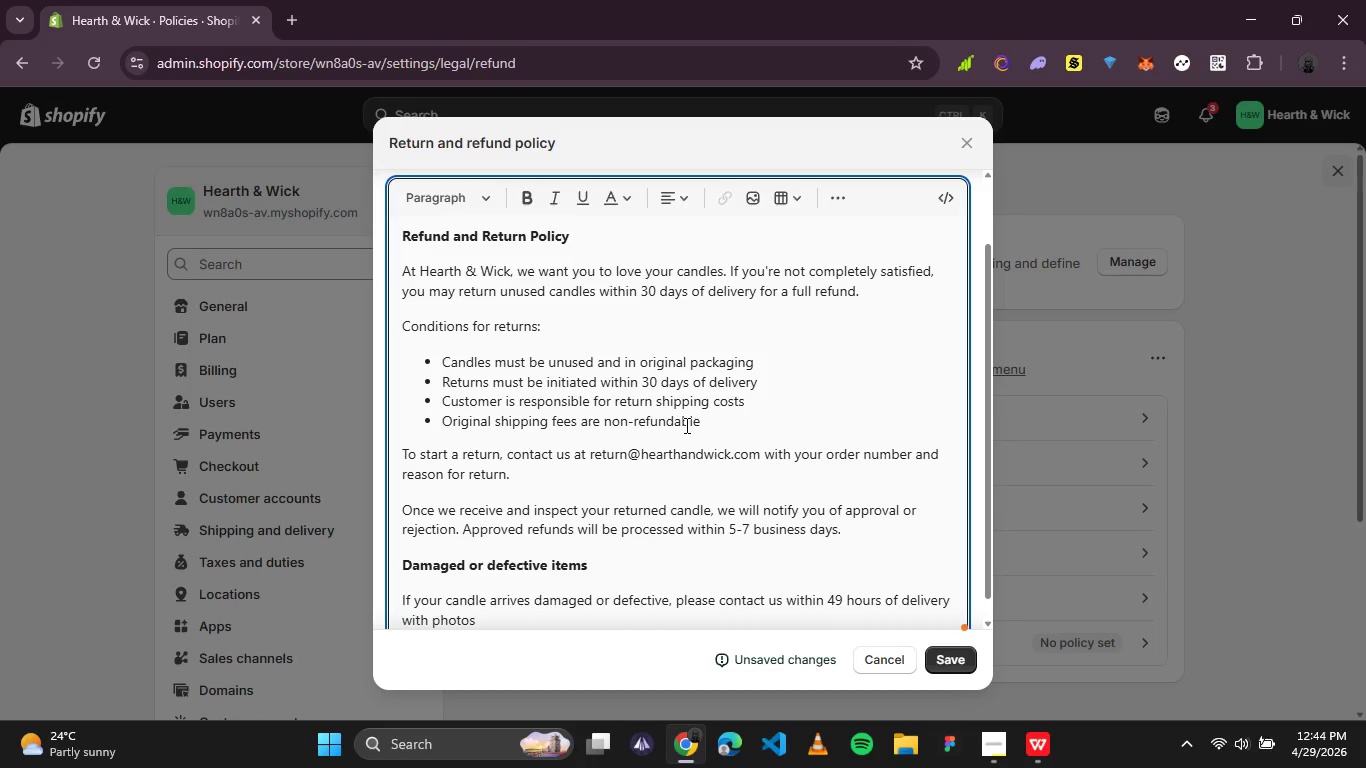 
type(of the damage )
 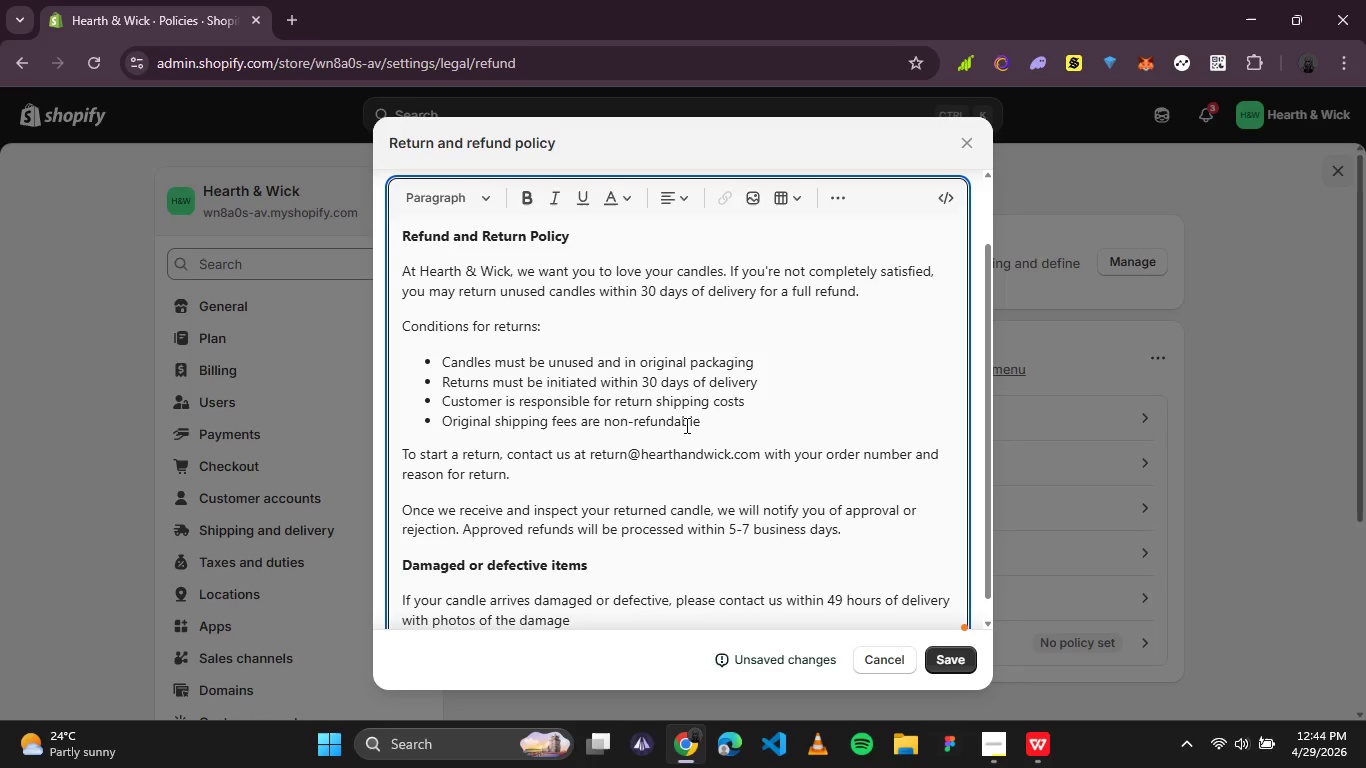 
wait(7.97)
 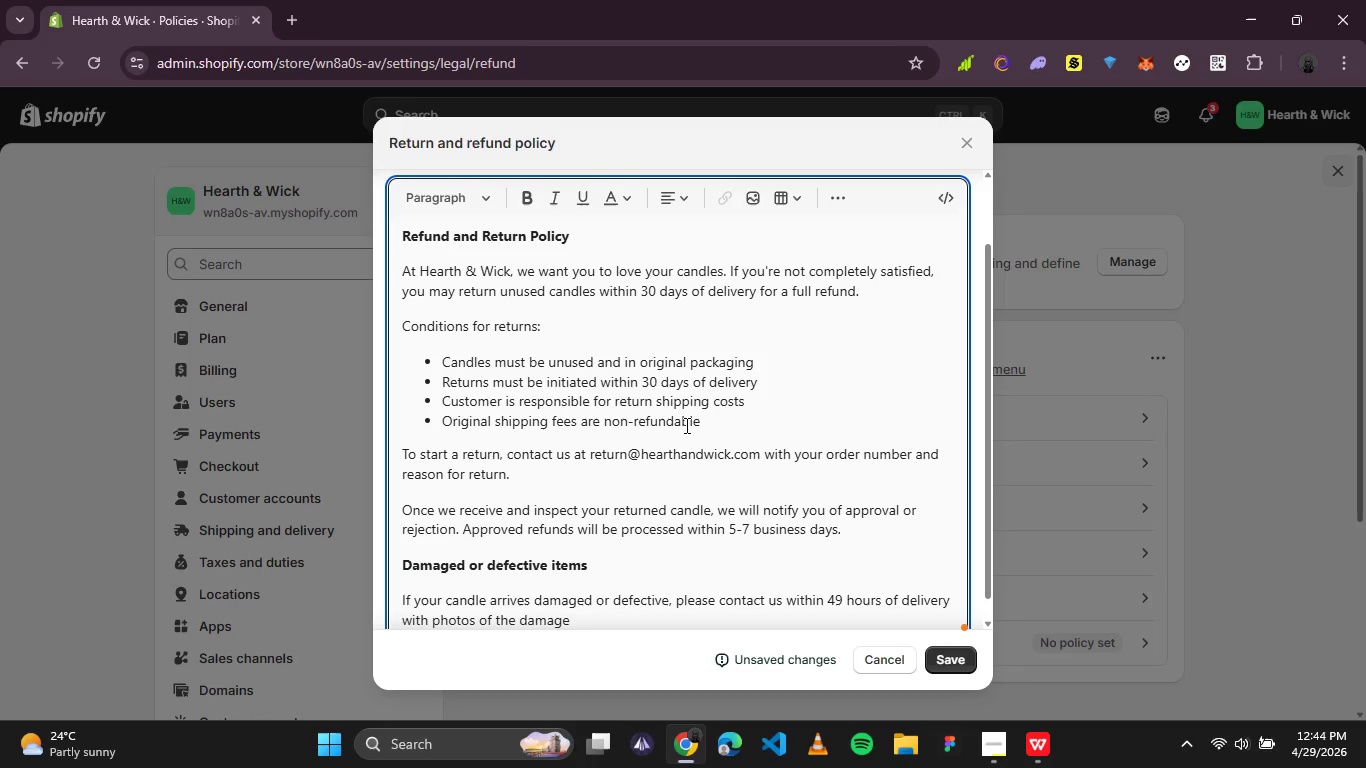 
type(.)
key(Backspace)
key(Backspace)
type(. We will )
 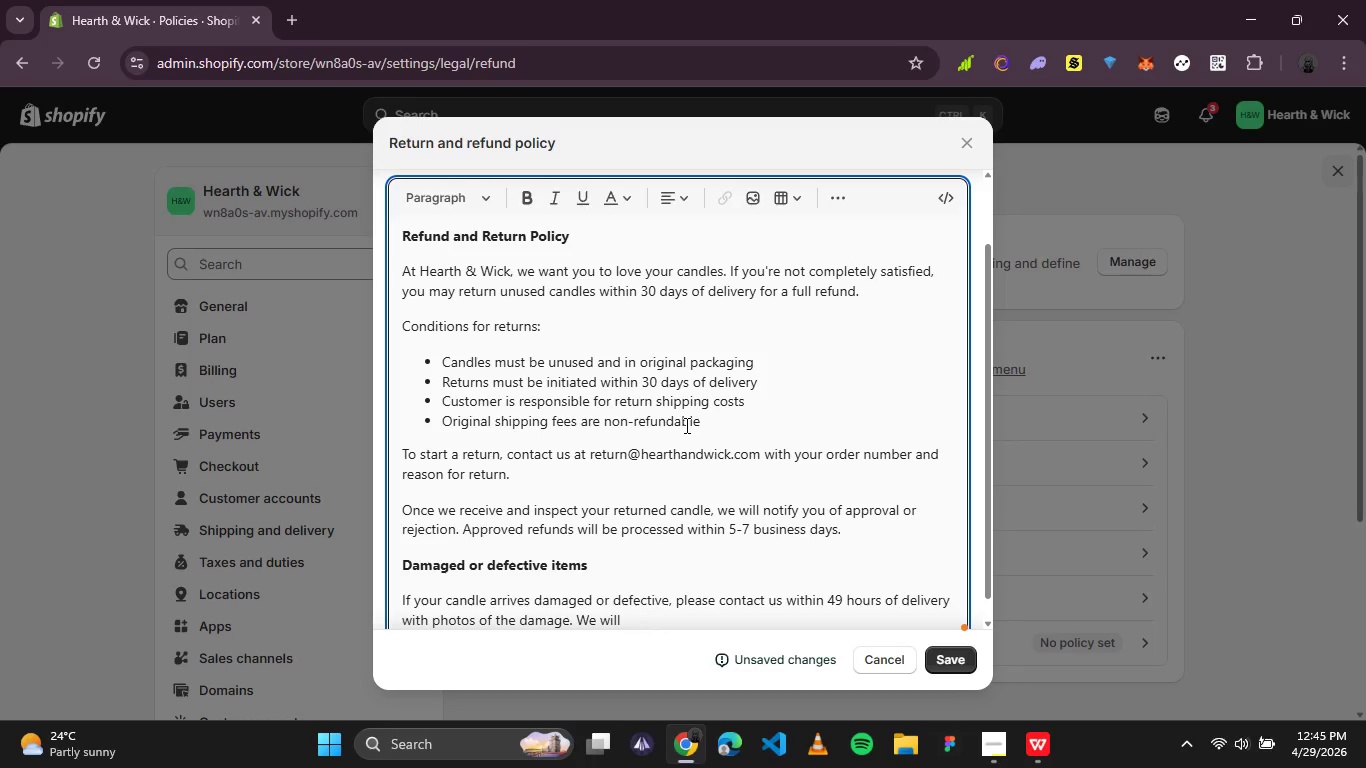 
type(send a replacement ay)
key(Backspace)
type(t no cod)
key(Backspace)
type(sts)
key(Backspace)
type(.)
 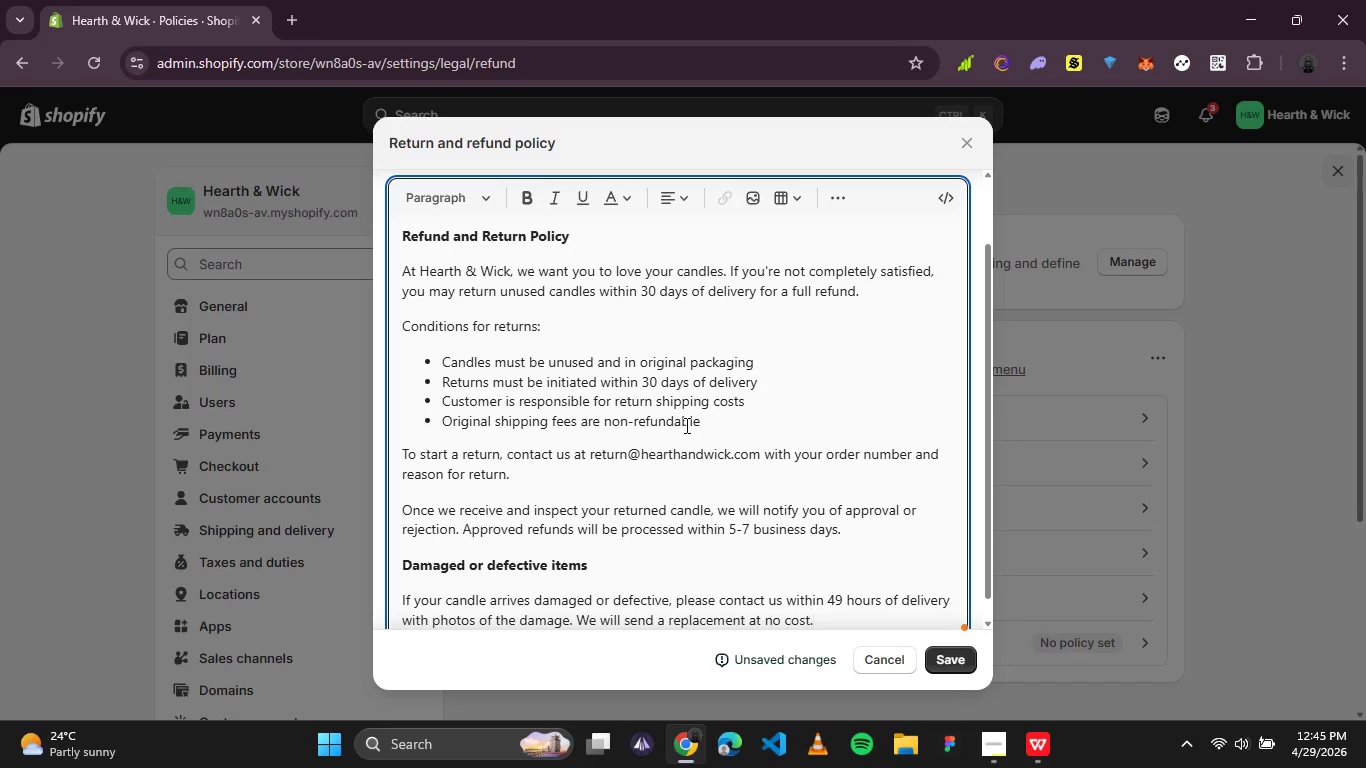 
key(Enter)
 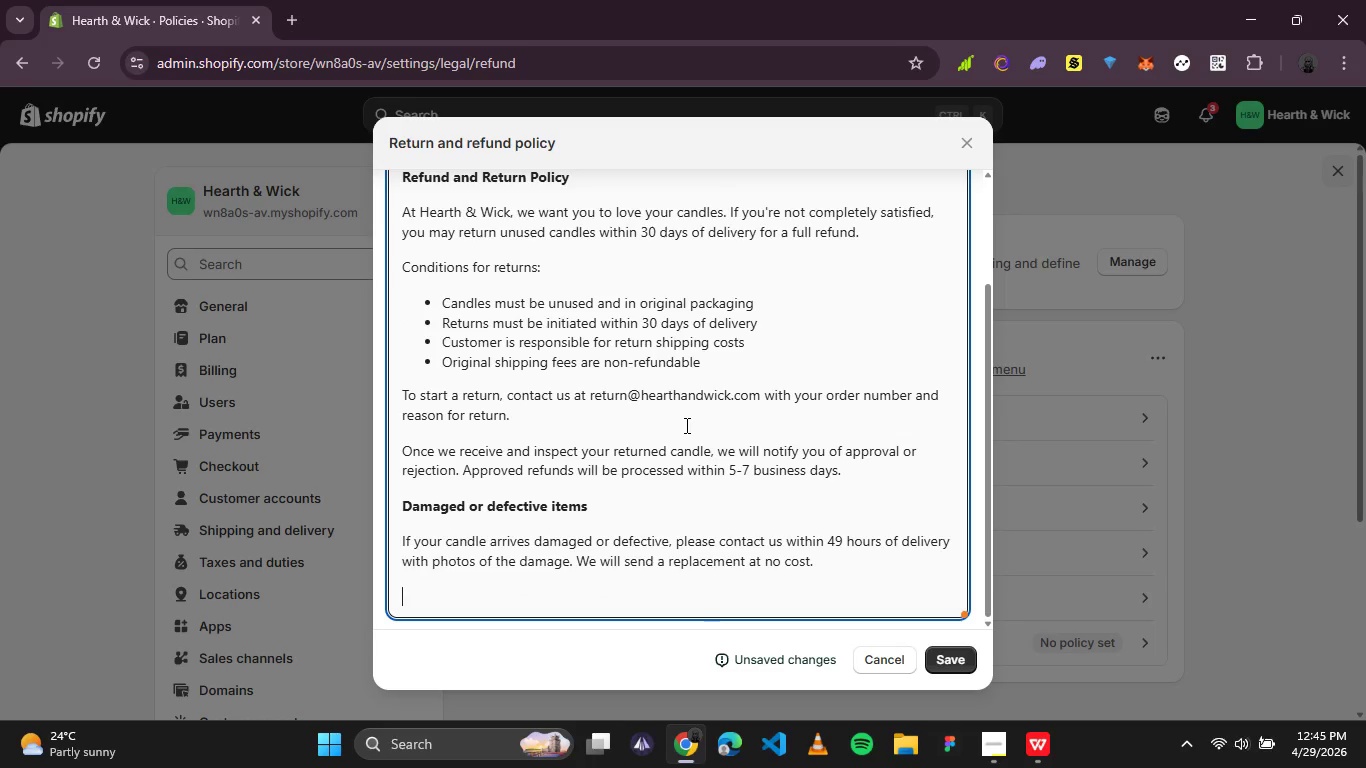 
wait(5.55)
 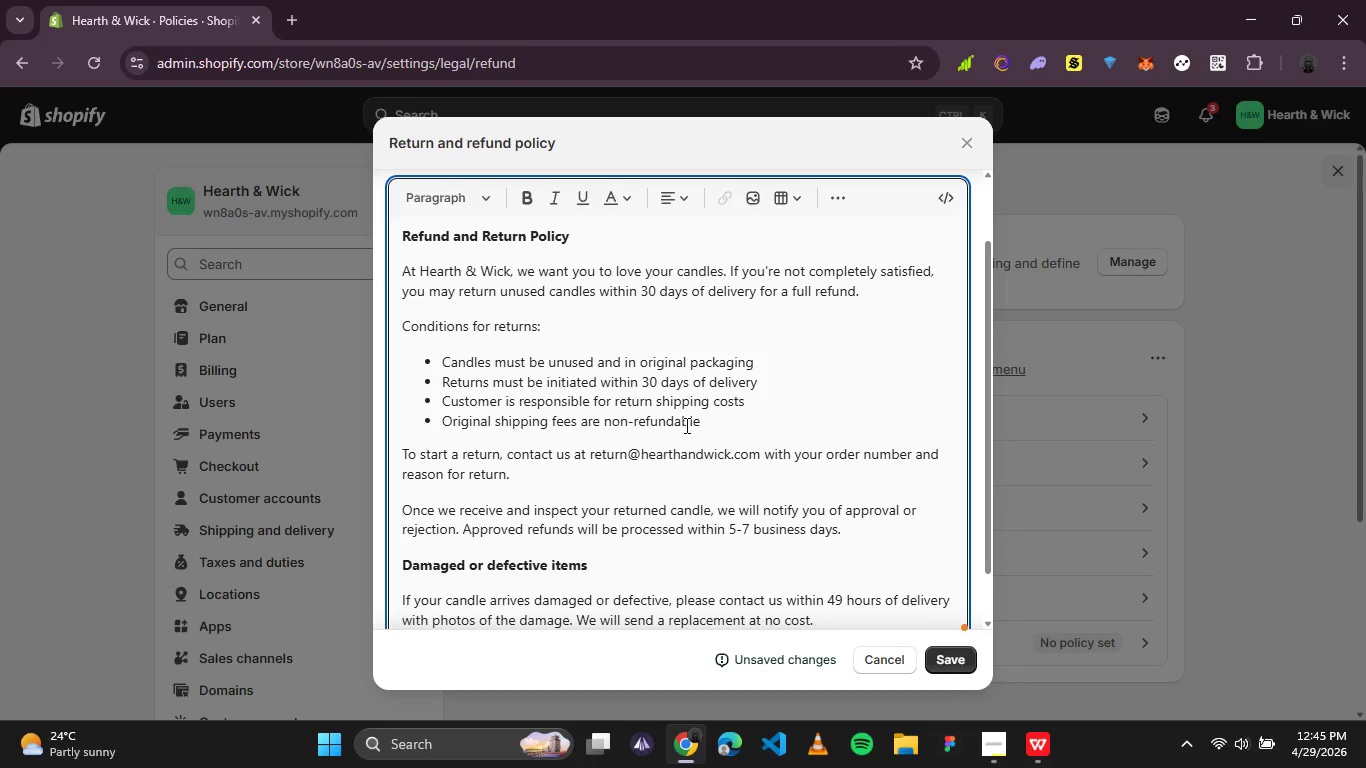 
type(B)
key(Backspace)
type(Non-returnabel)
key(Backspace)
key(Backspace)
type(le items)
 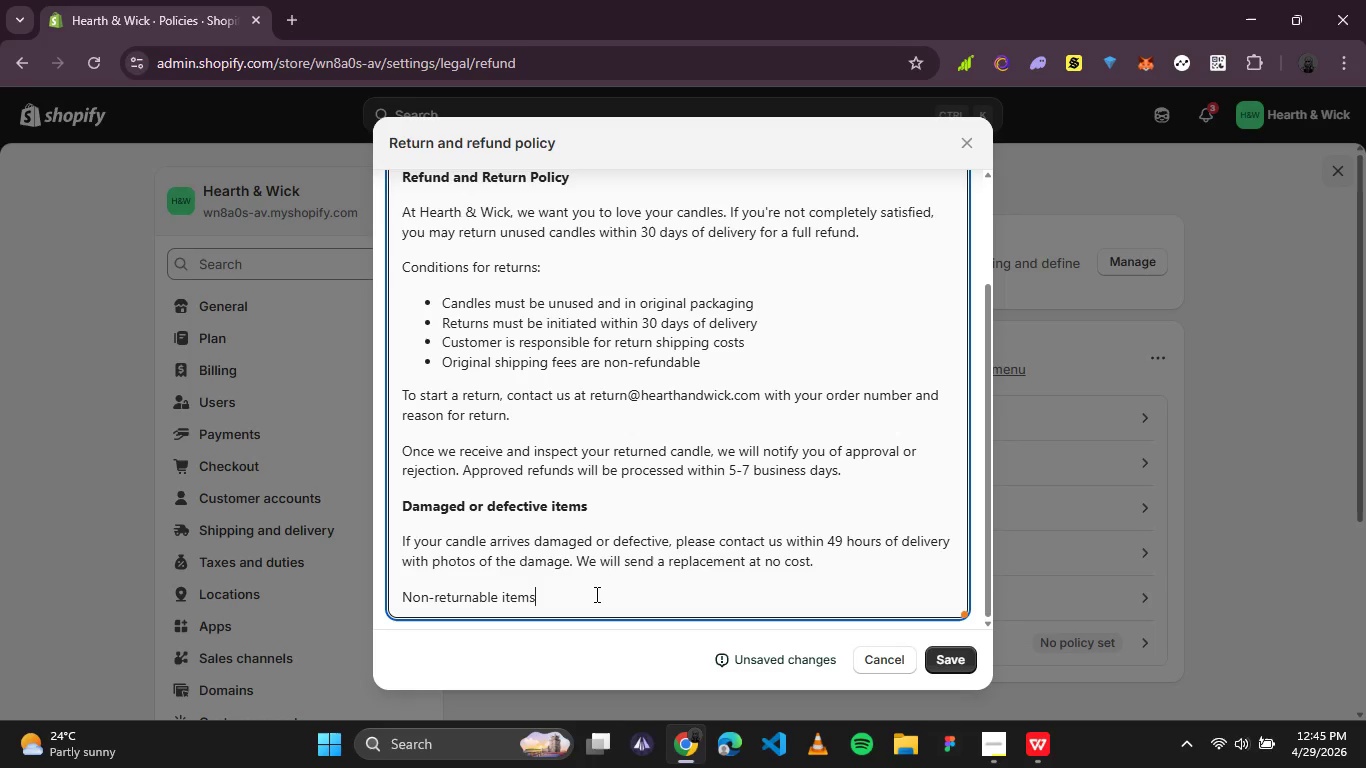 
left_click_drag(start_coordinate=[587, 595], to_coordinate=[366, 582])
 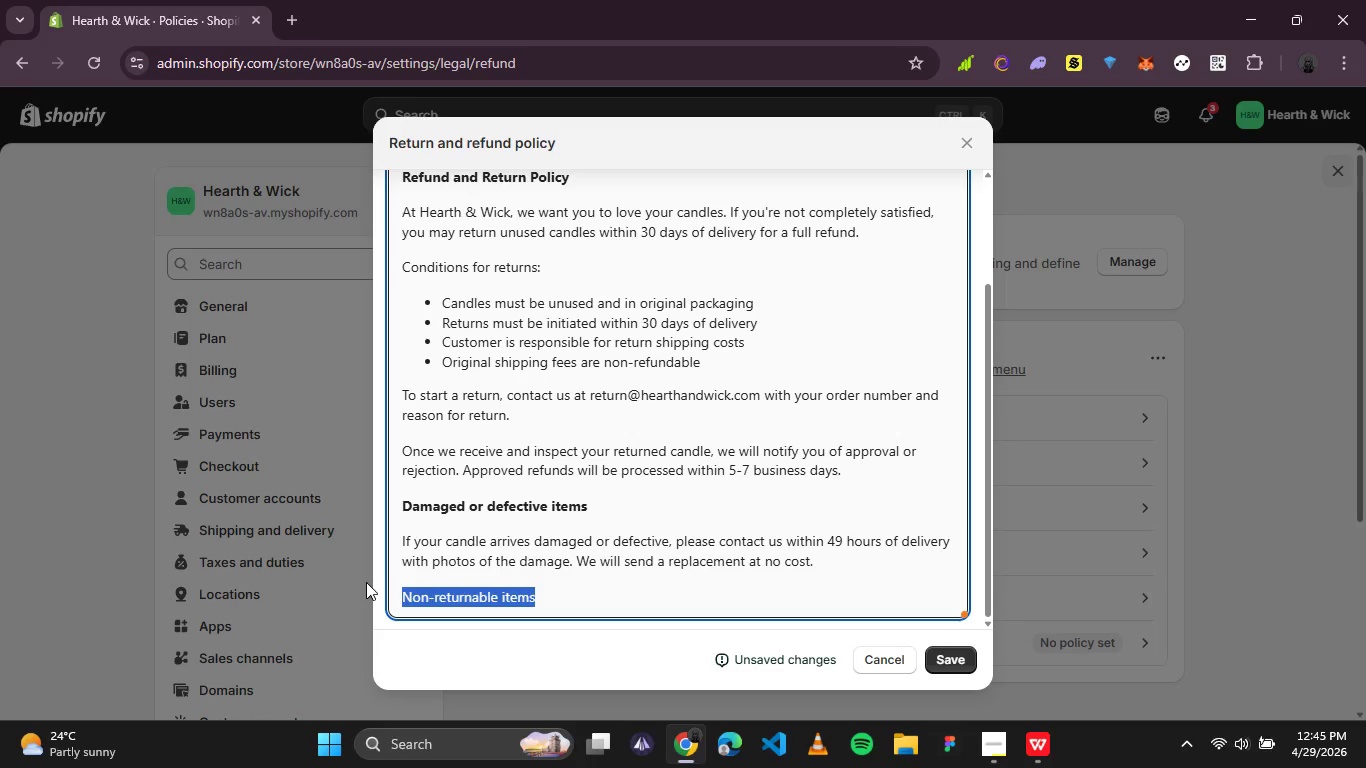 
key(Control+B)
 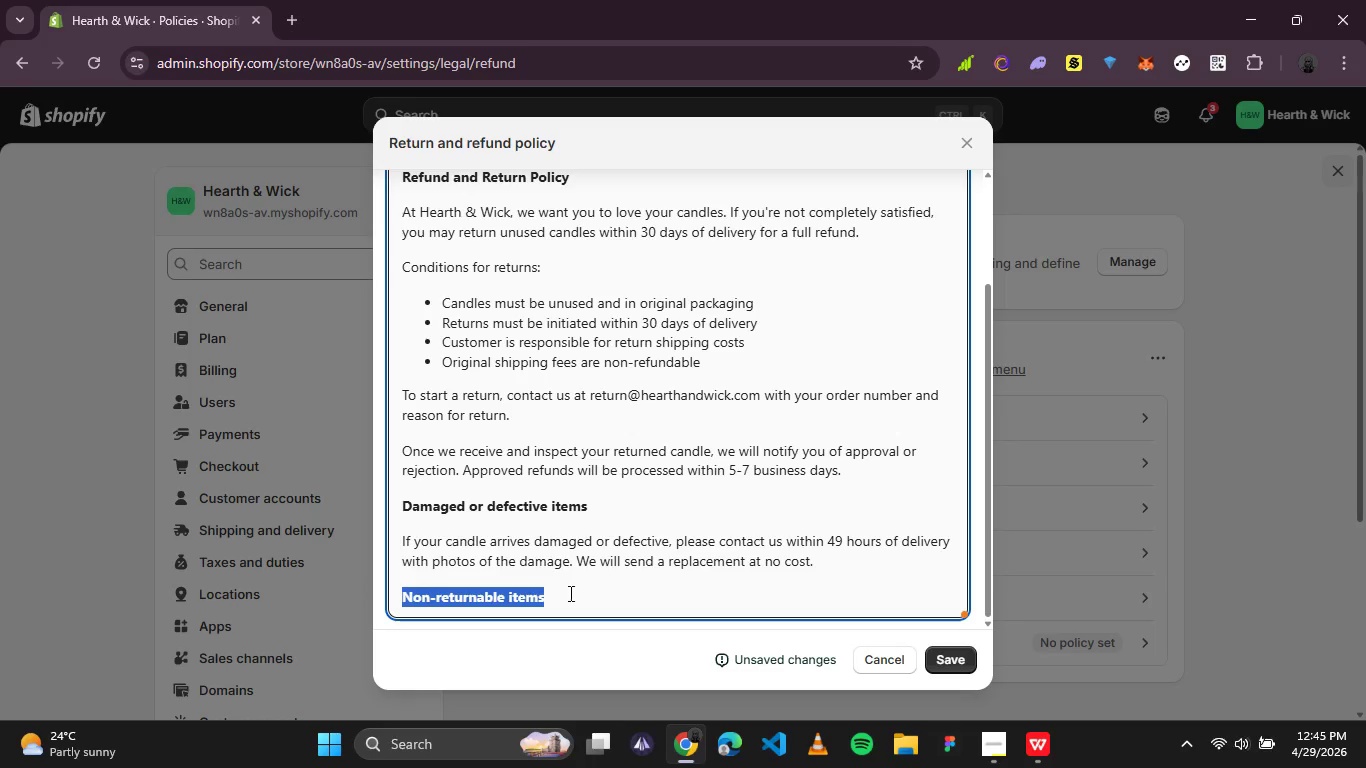 
left_click([571, 596])
 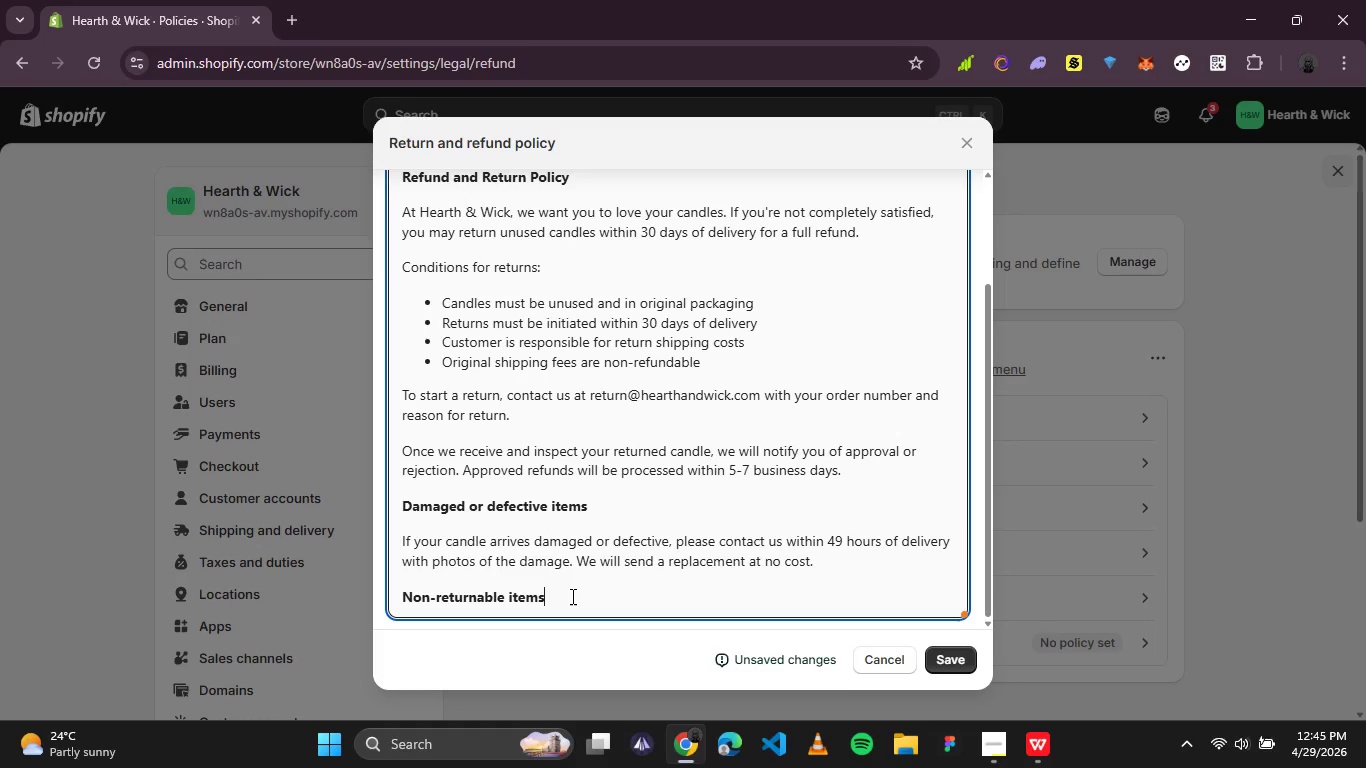 
key(Enter)
 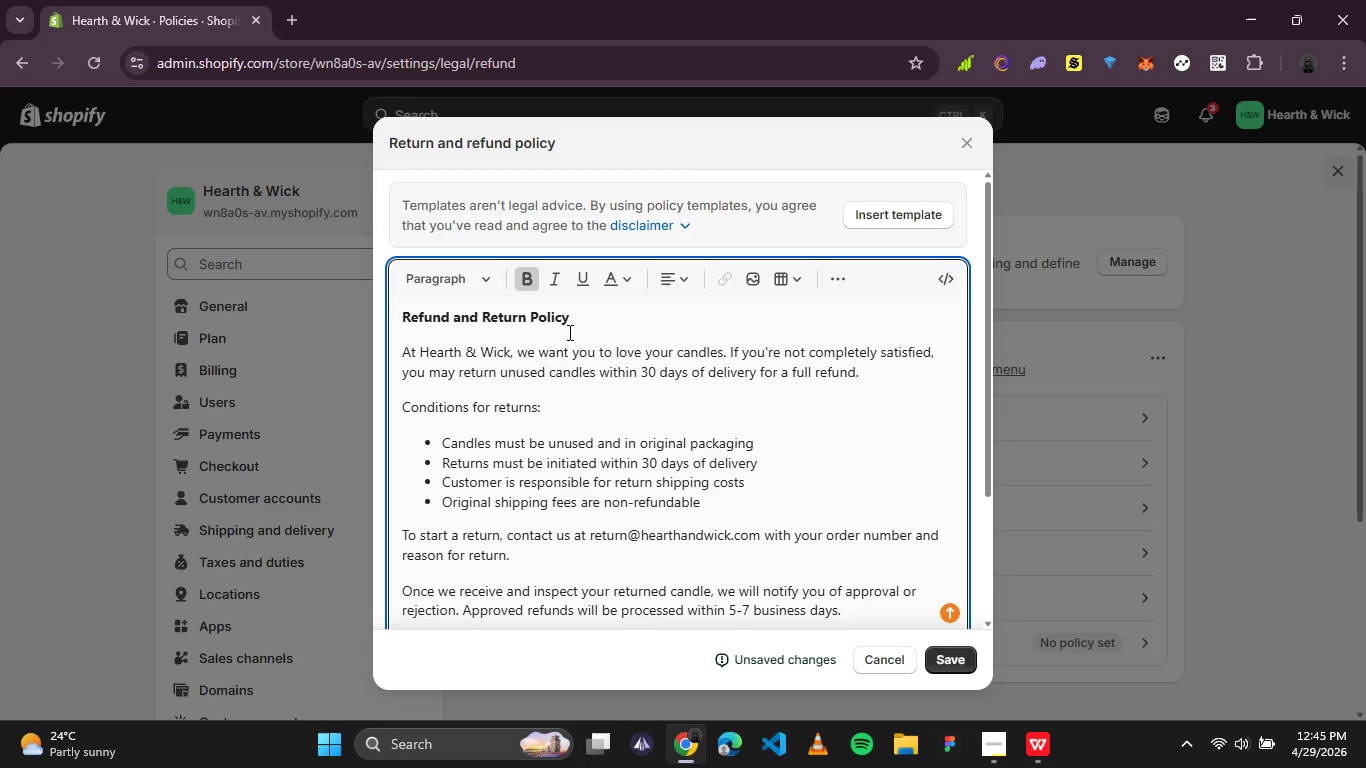 
left_click([534, 277])
 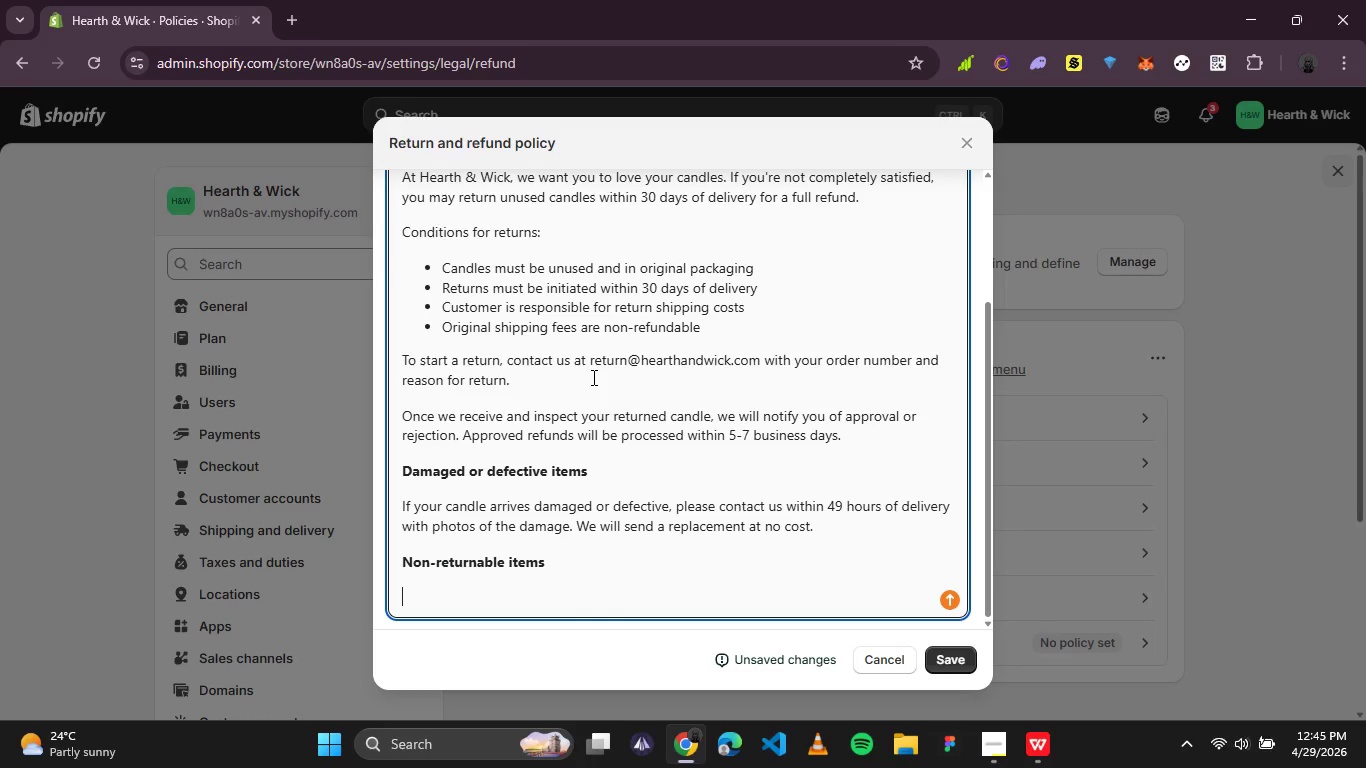 
wait(6.27)
 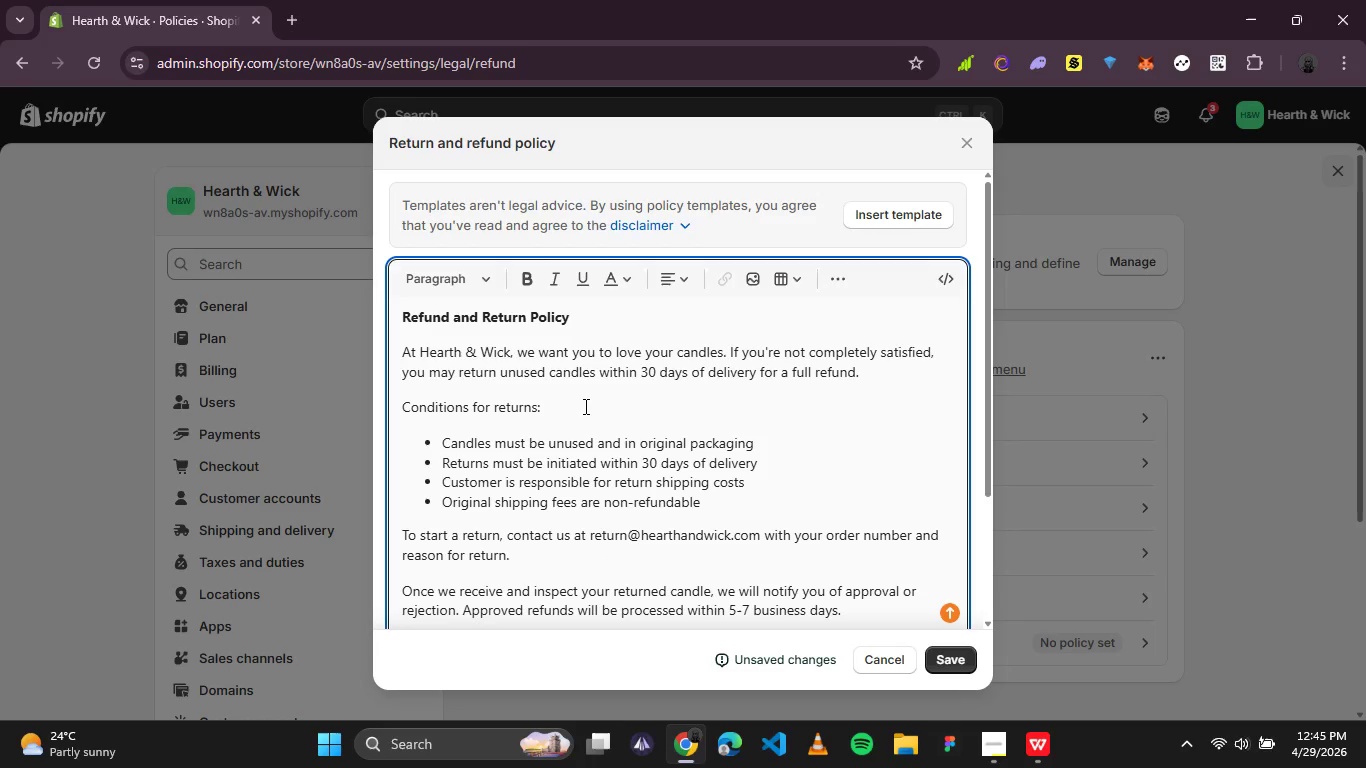 
type(Gid)
key(Backspace)
type(fy)
key(Backspace)
type(t cards and final sale items cannot be )
 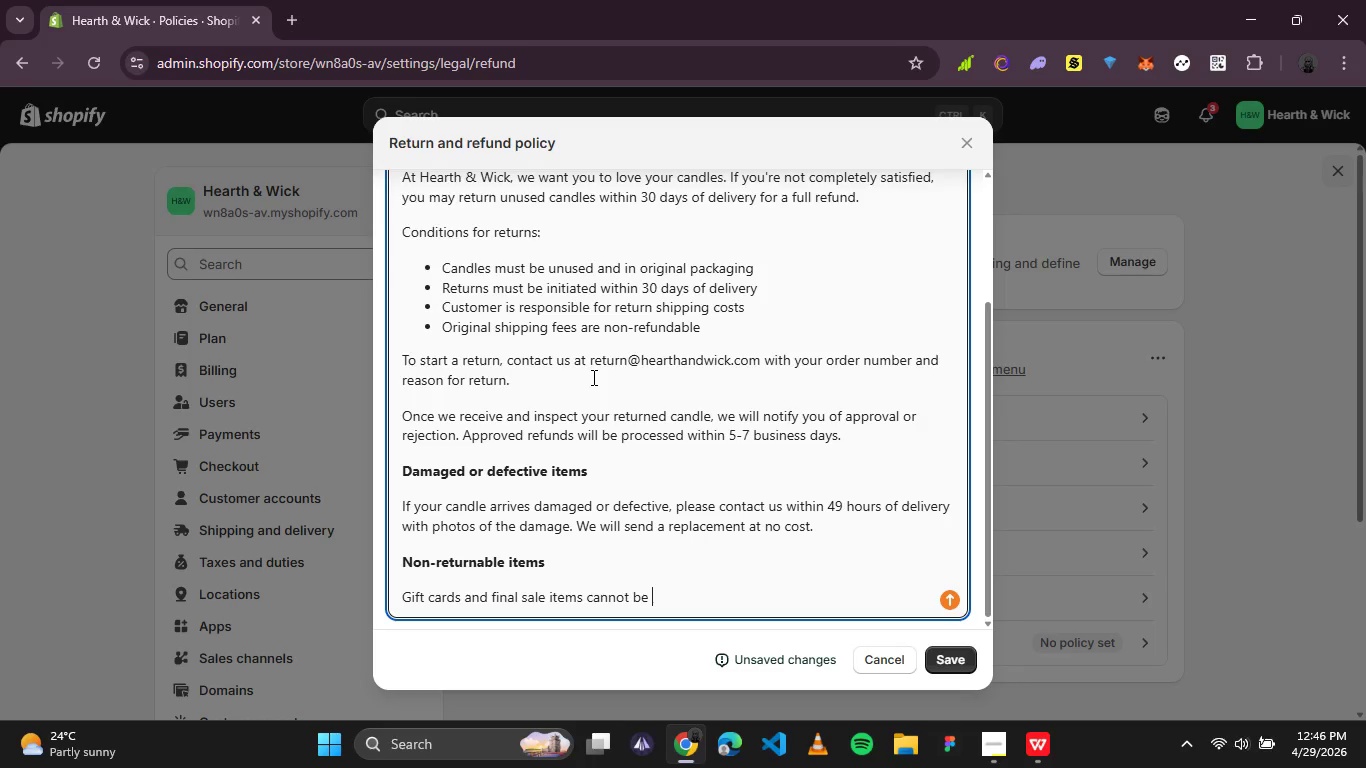 
type(returned.)
 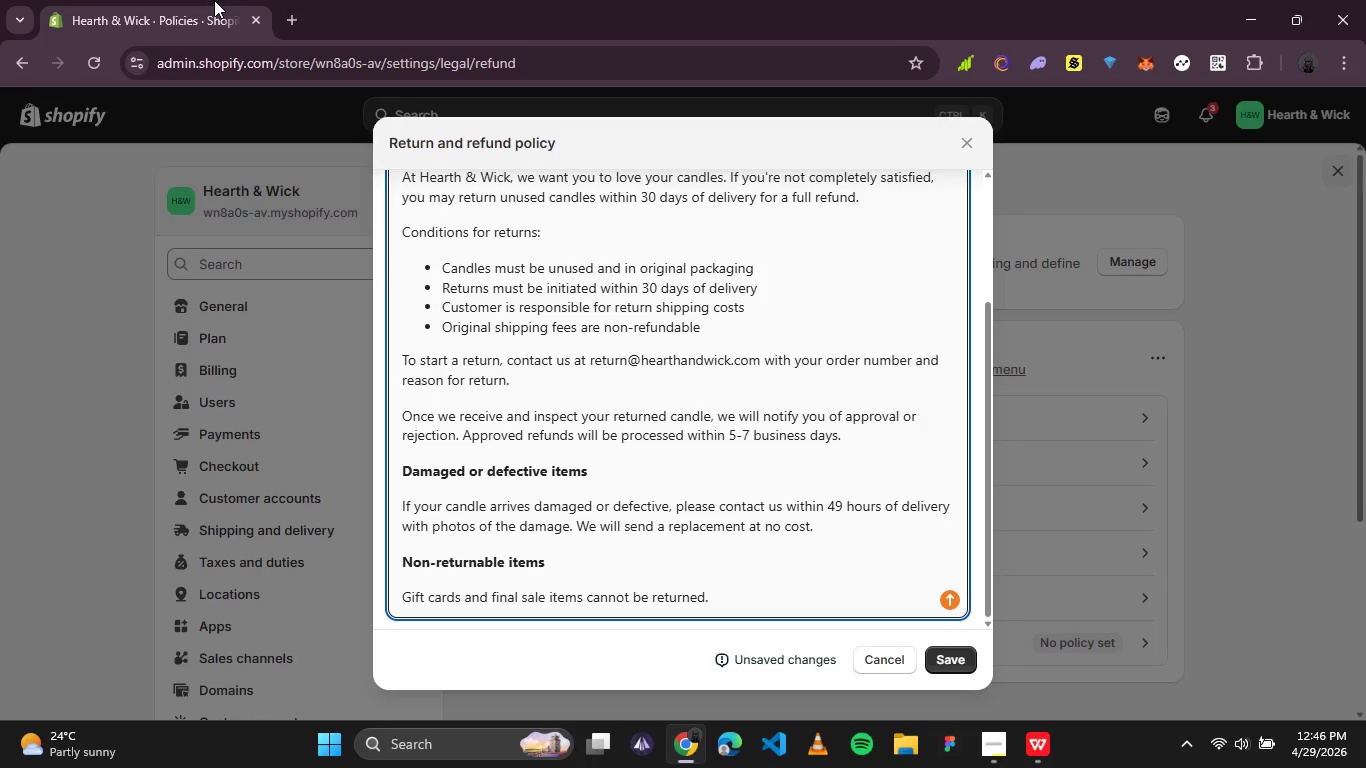 
wait(6.53)
 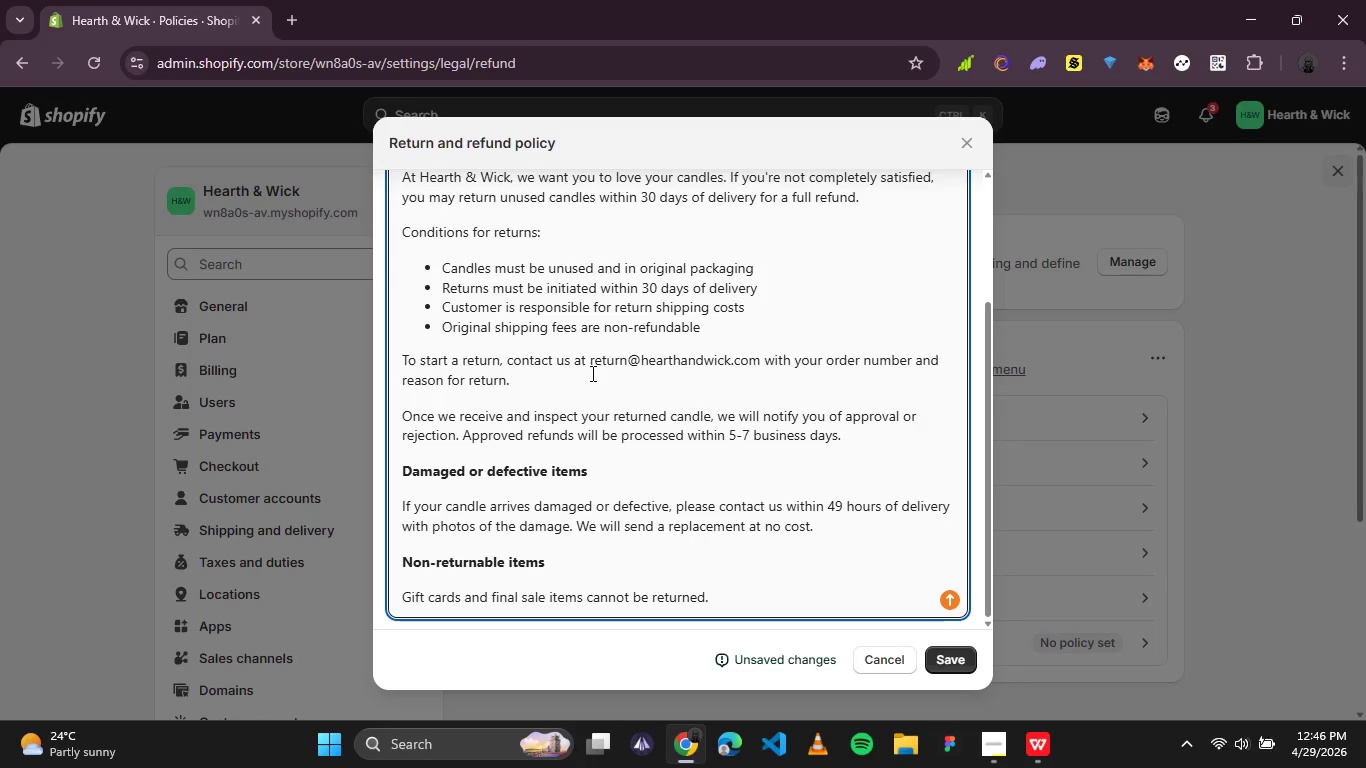 
scroll: coordinate [830, 540], scroll_direction: up, amount: 1.0
 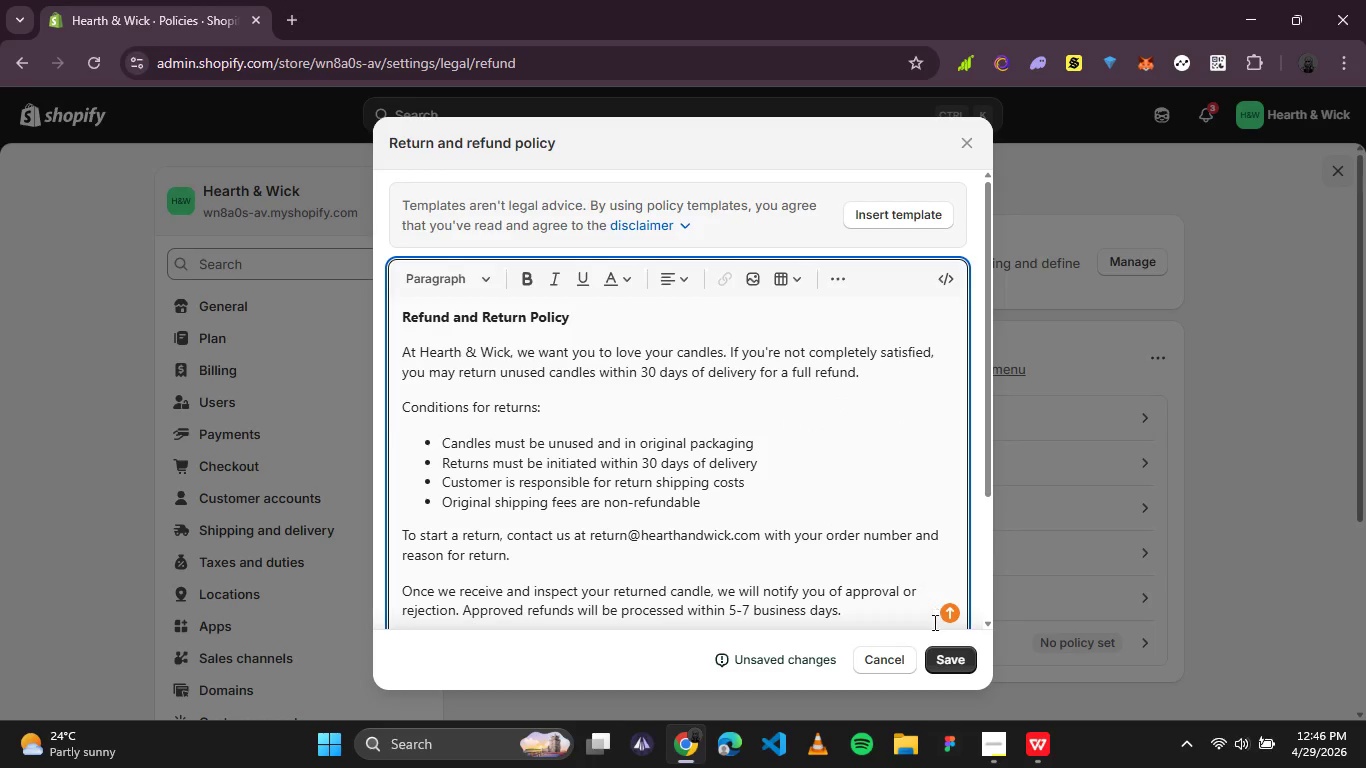 
left_click([943, 654])
 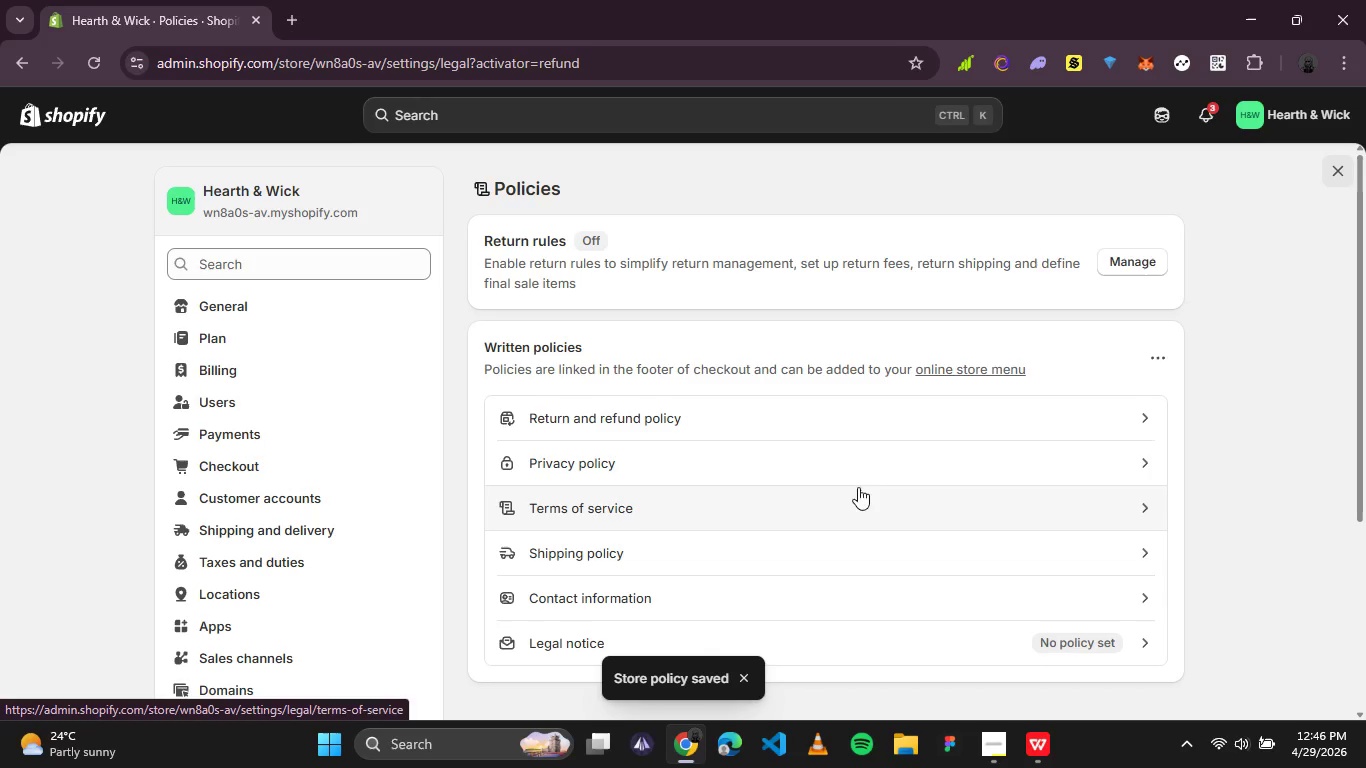 
wait(5.28)
 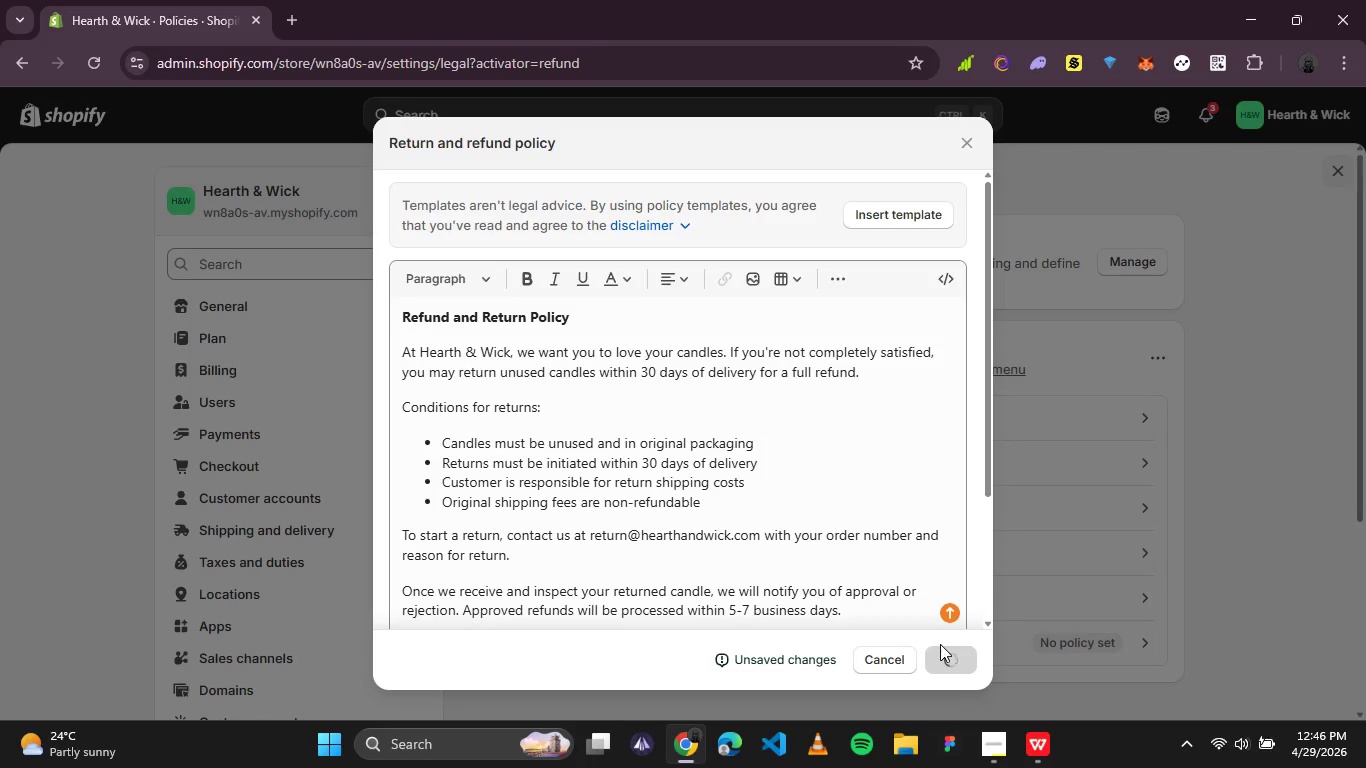 
left_click([762, 435])
 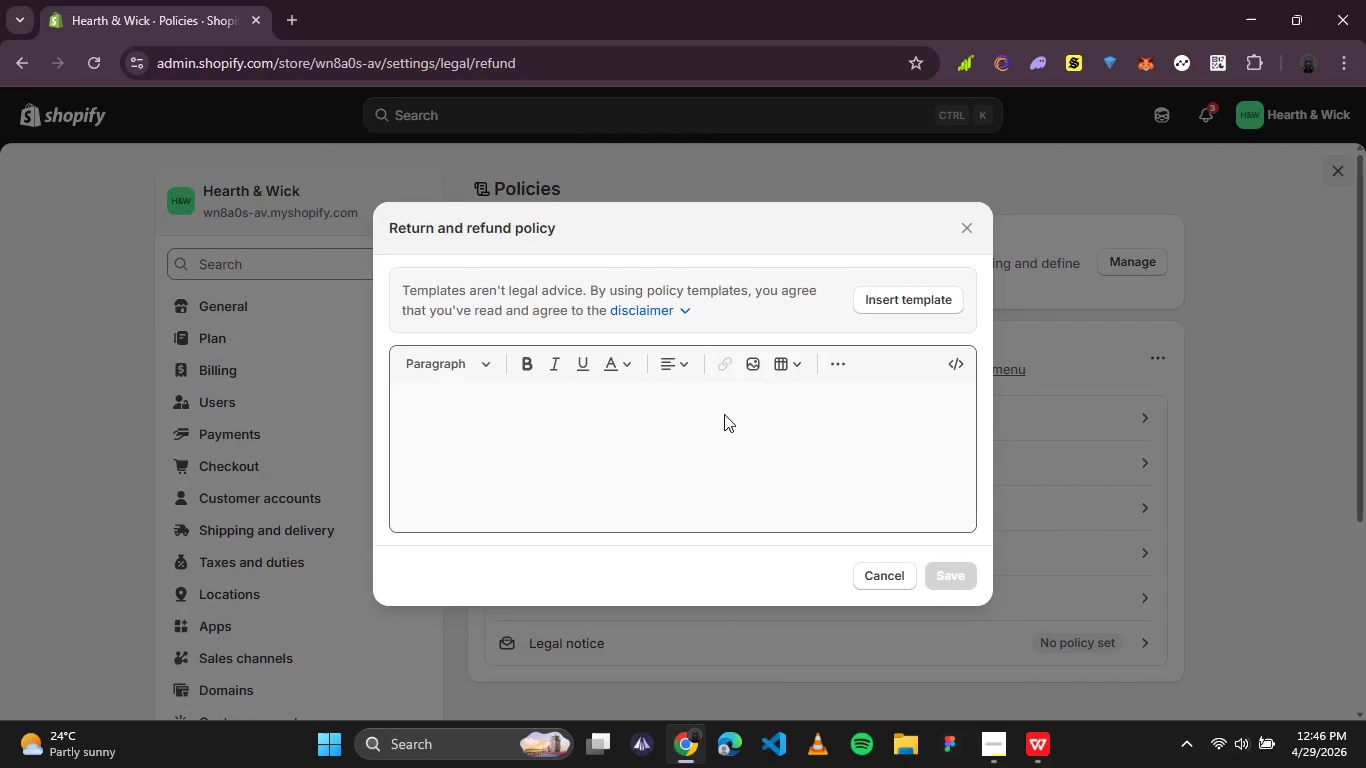 
scroll: coordinate [717, 407], scroll_direction: up, amount: 4.0
 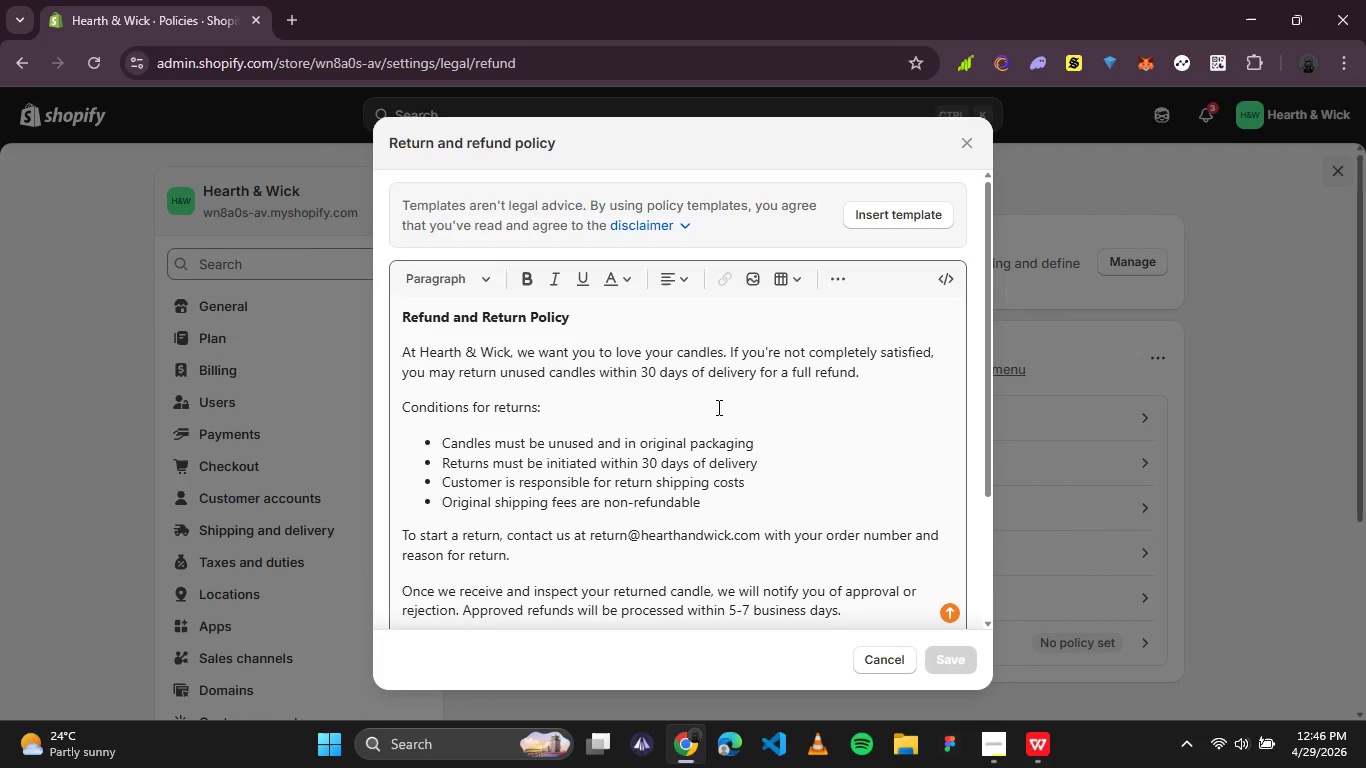 
scroll: coordinate [717, 407], scroll_direction: down, amount: 5.0
 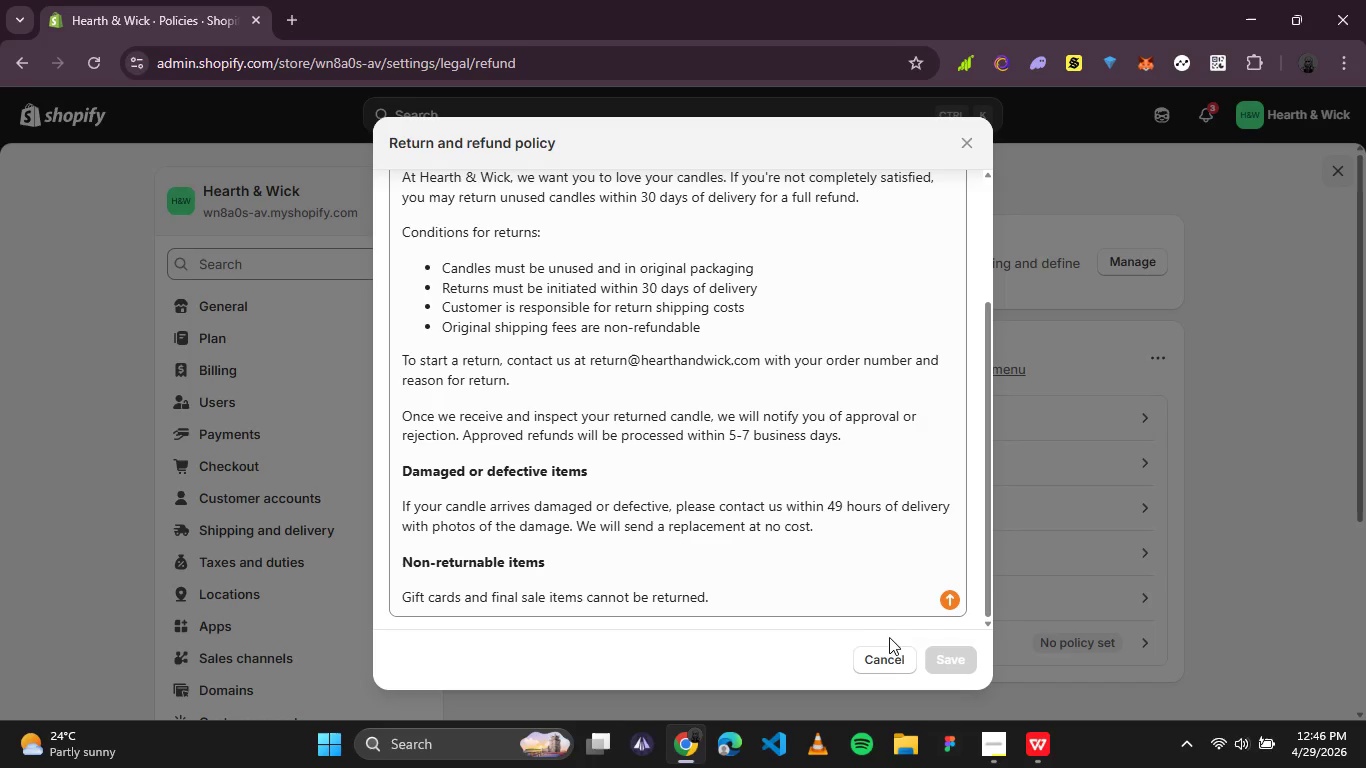 
left_click([887, 652])
 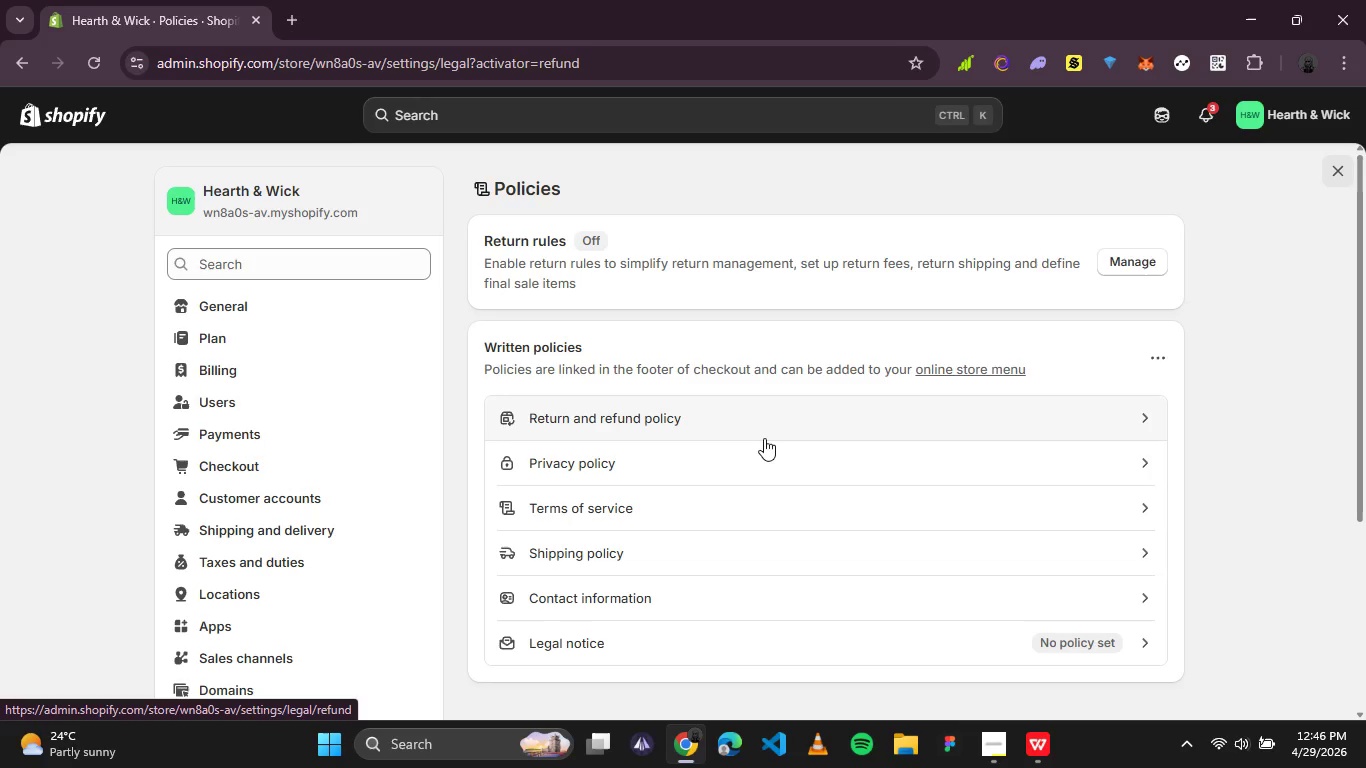 
wait(12.97)
 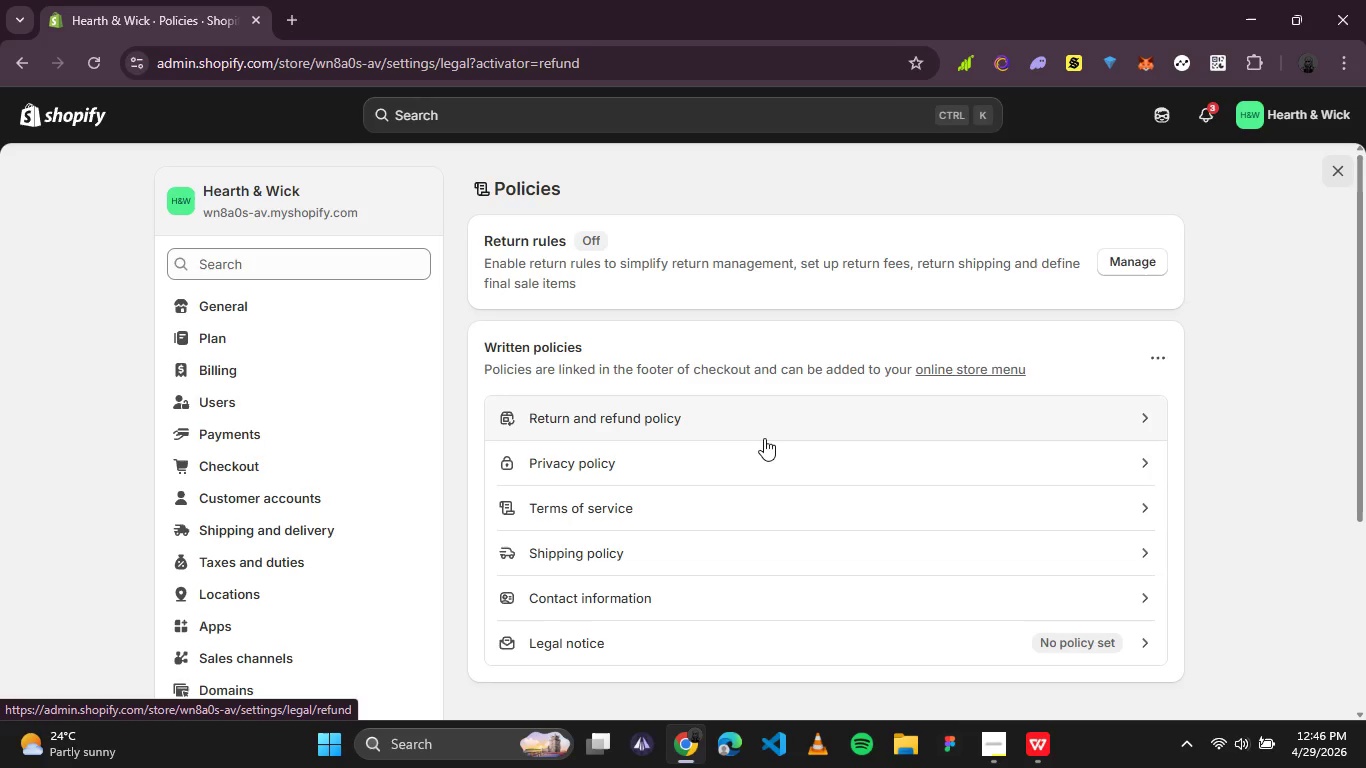 
left_click([793, 441])
 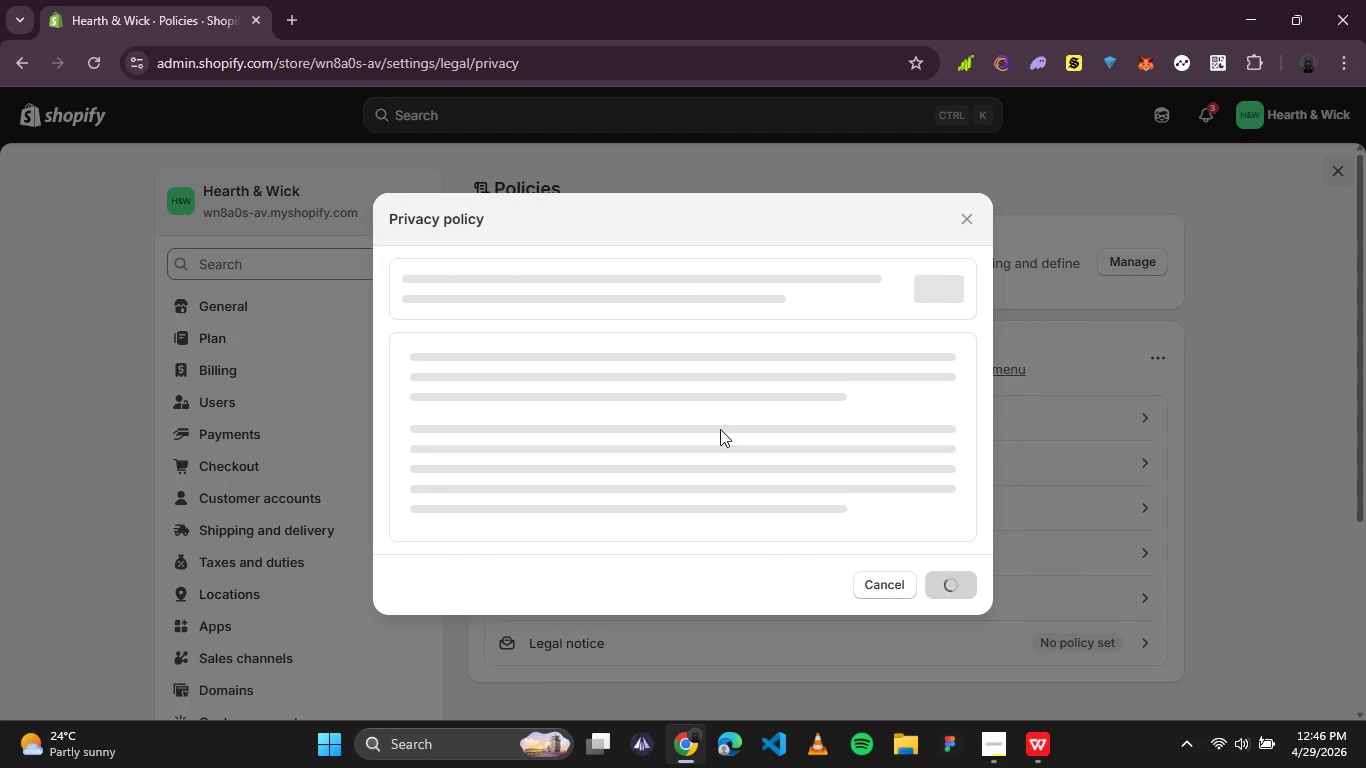 
left_click_drag(start_coordinate=[718, 427], to_coordinate=[721, 422])
 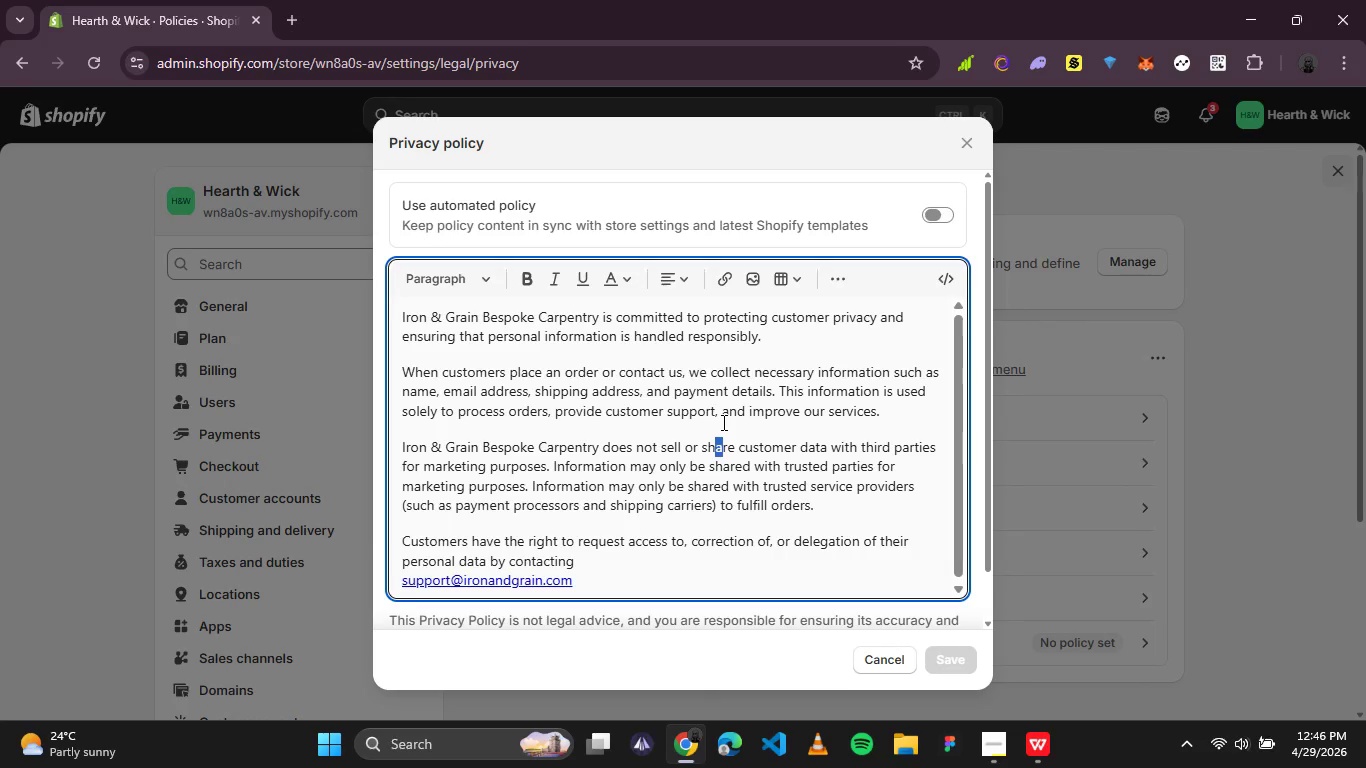 
key(Control+A)
 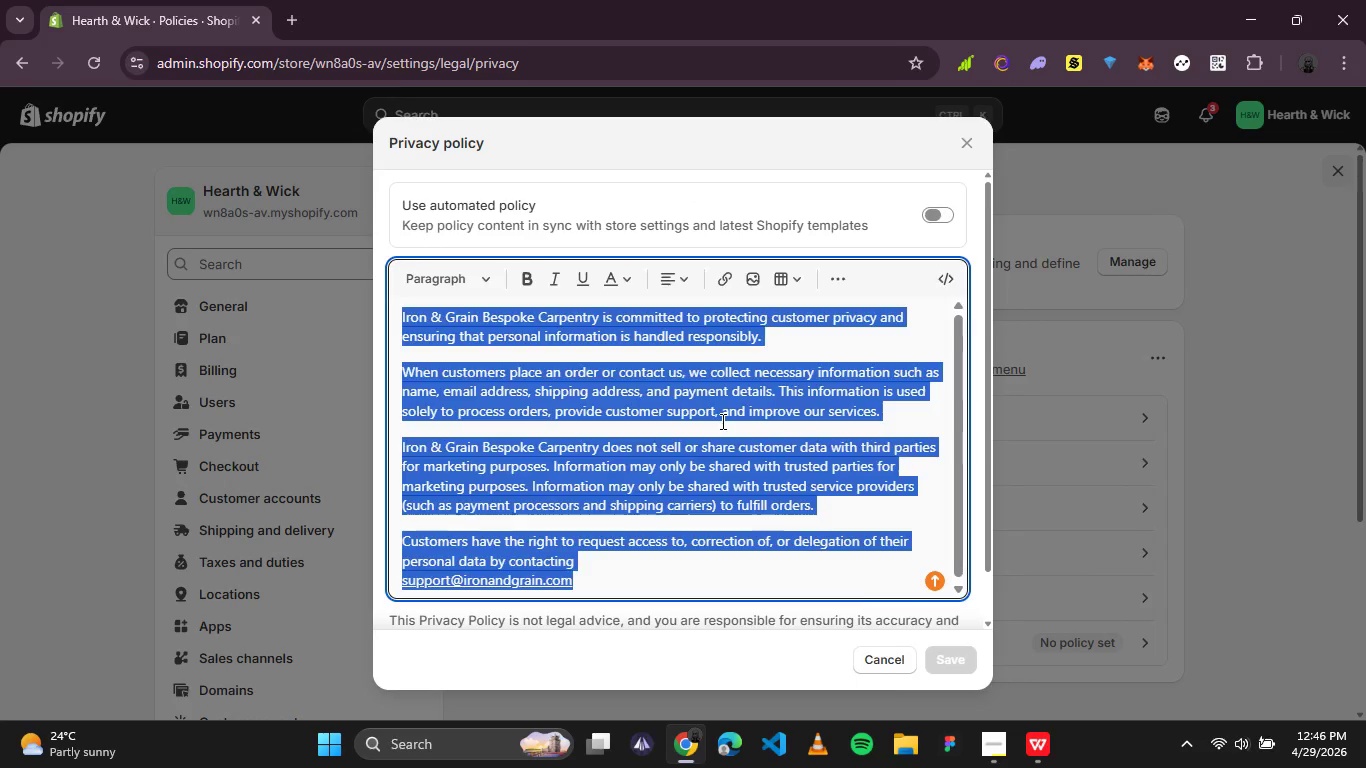 
key(Backspace)
 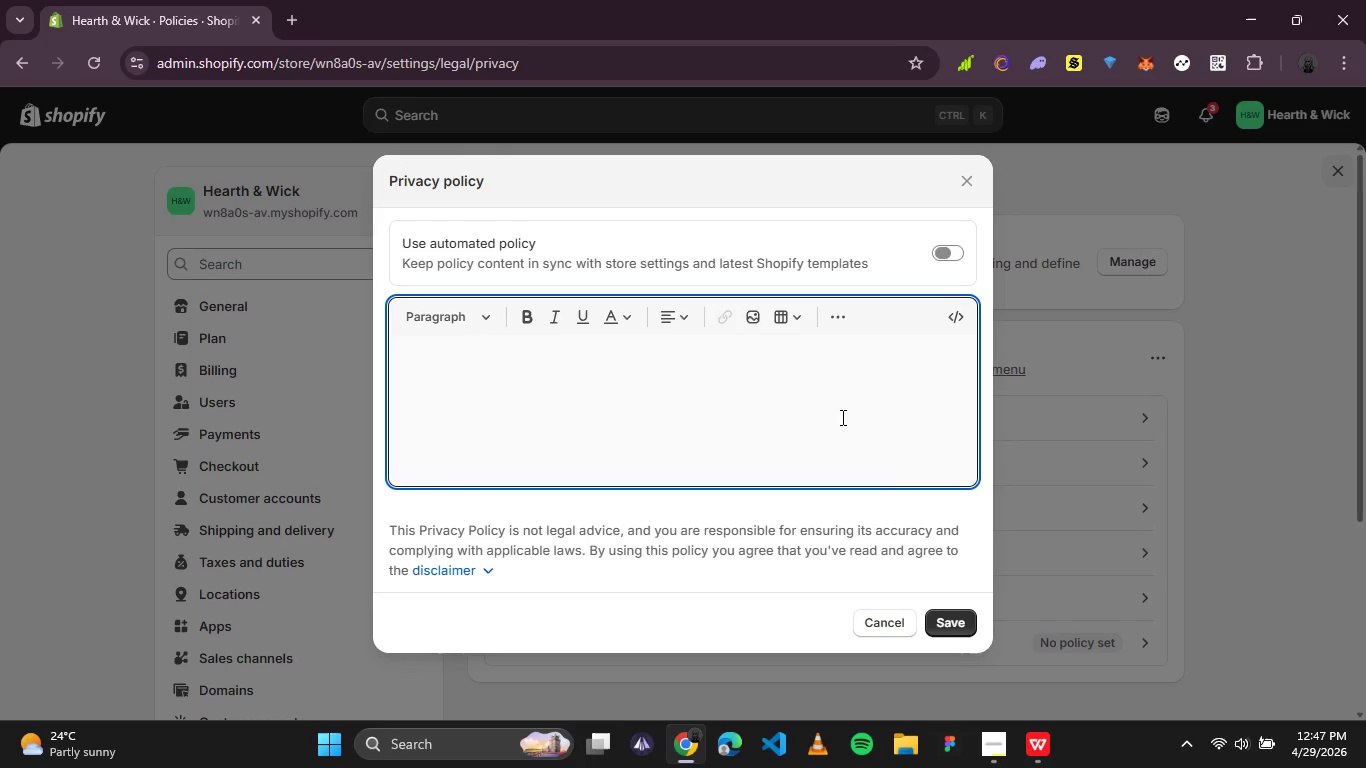 
wait(5.3)
 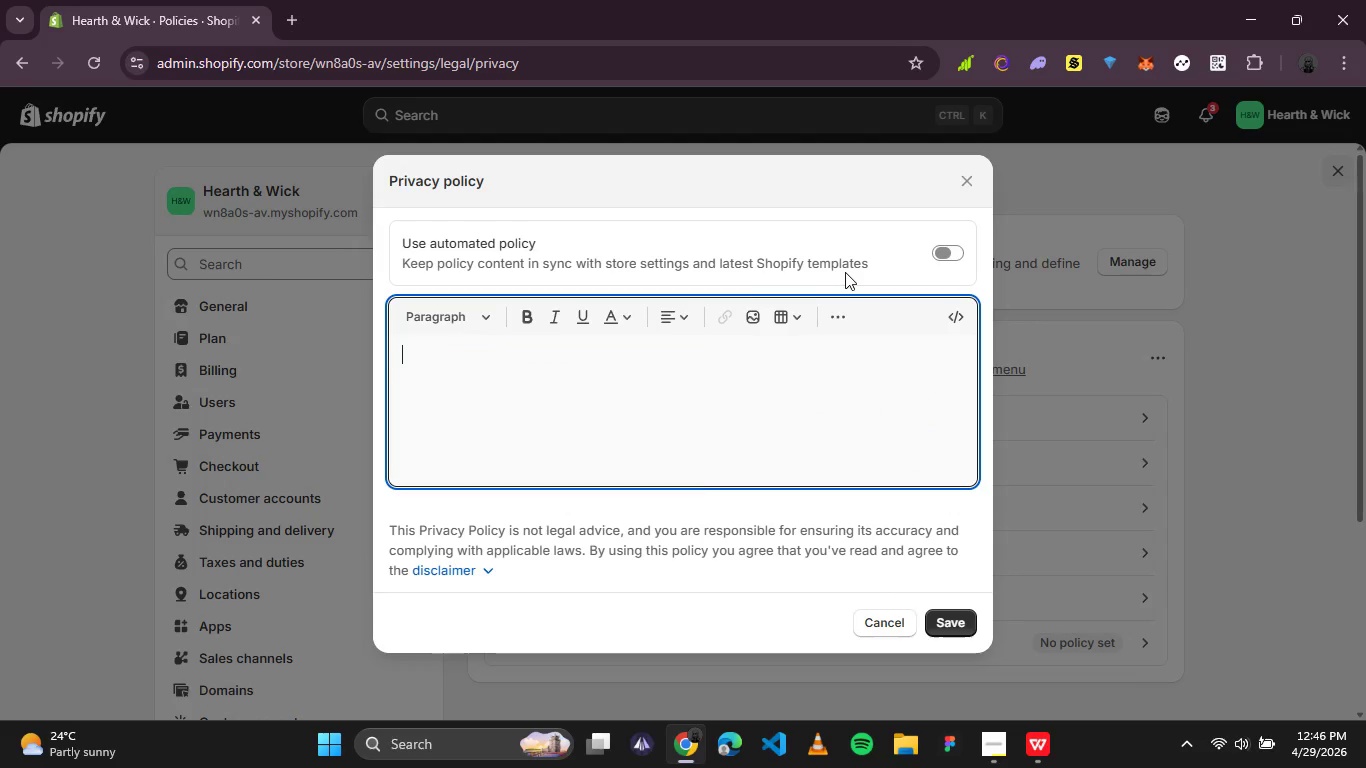 
left_click([934, 621])
 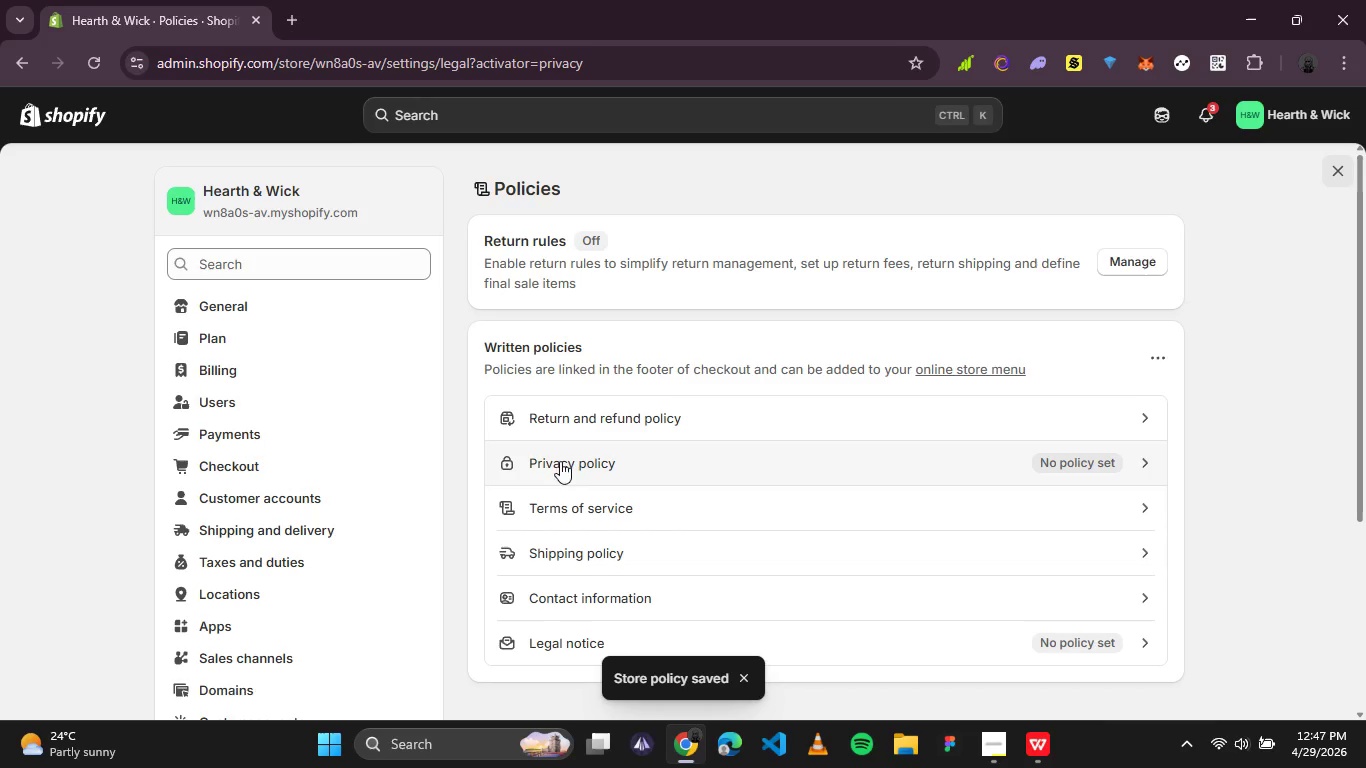 
left_click([903, 462])
 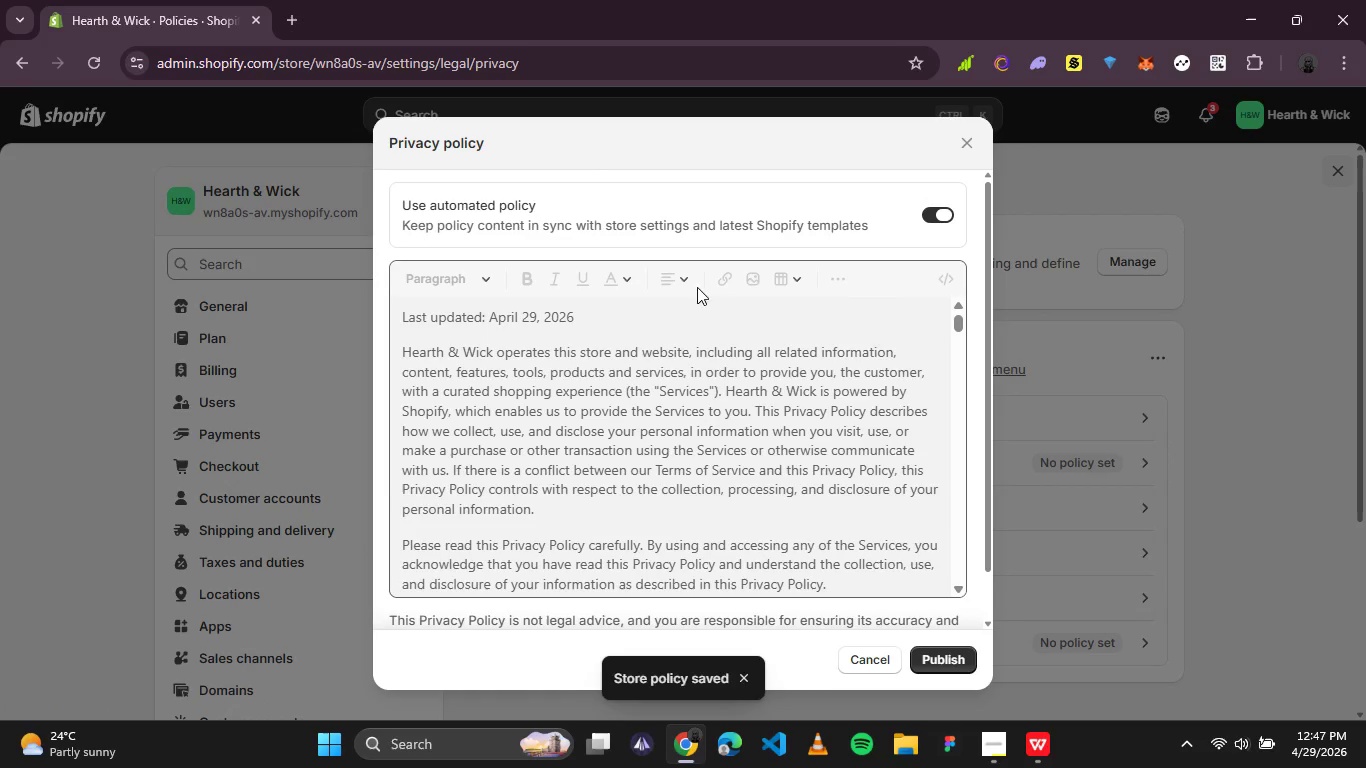 
scroll: coordinate [664, 406], scroll_direction: down, amount: 19.0
 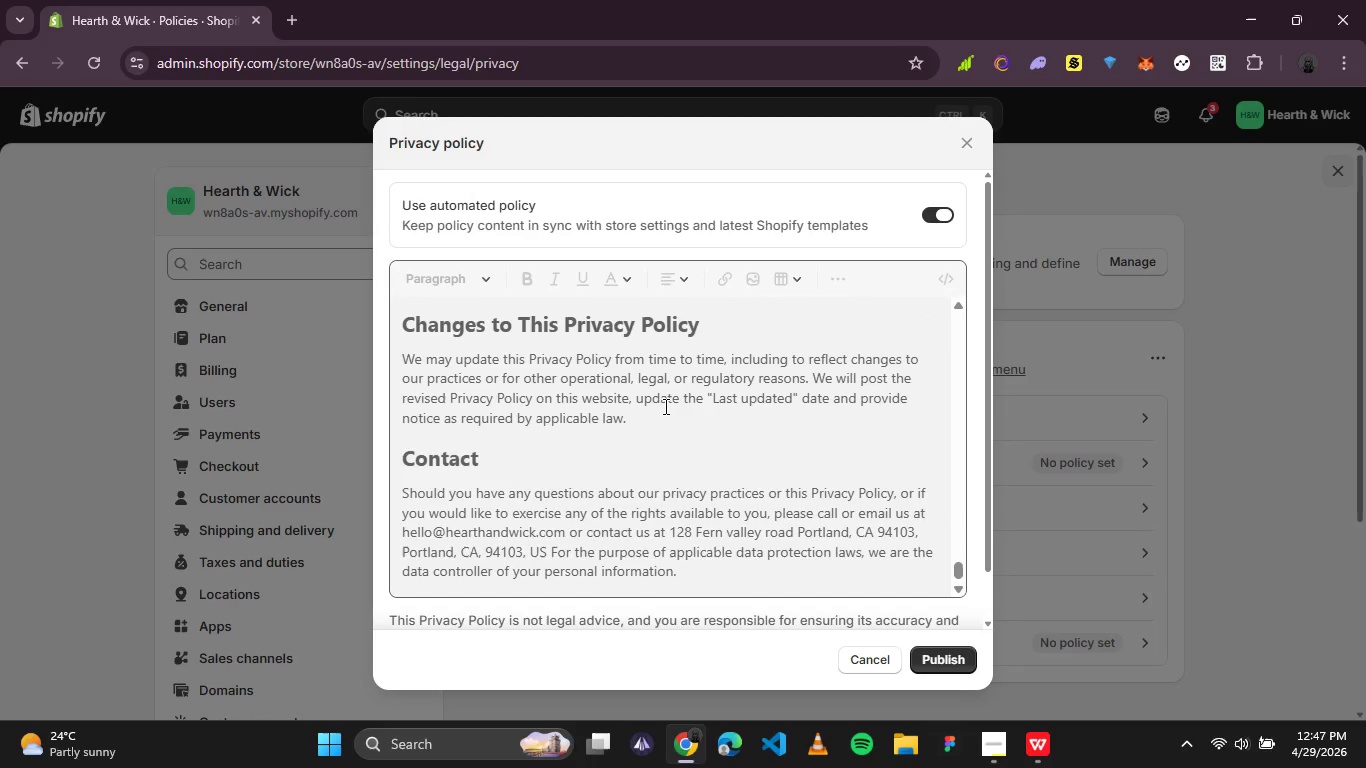 
left_click([664, 406])
 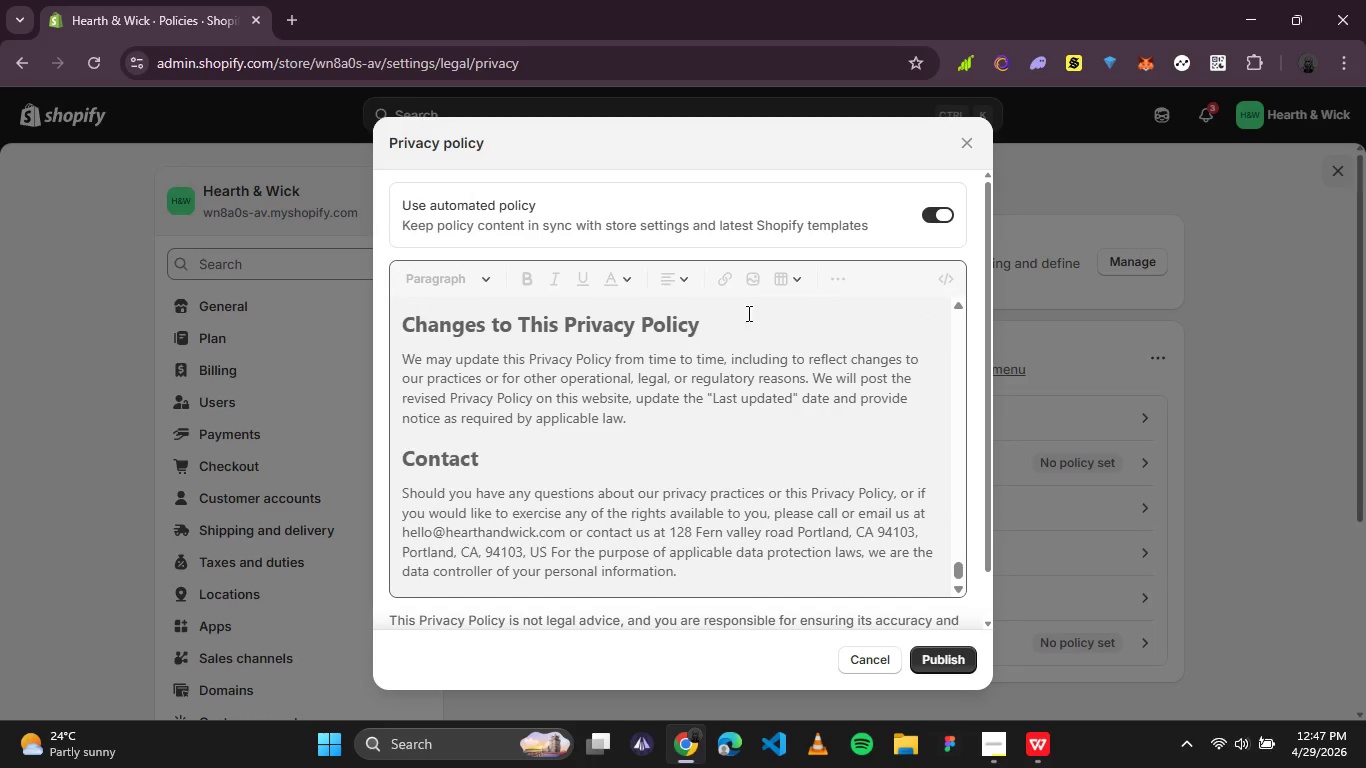 
scroll: coordinate [835, 430], scroll_direction: up, amount: 17.0
 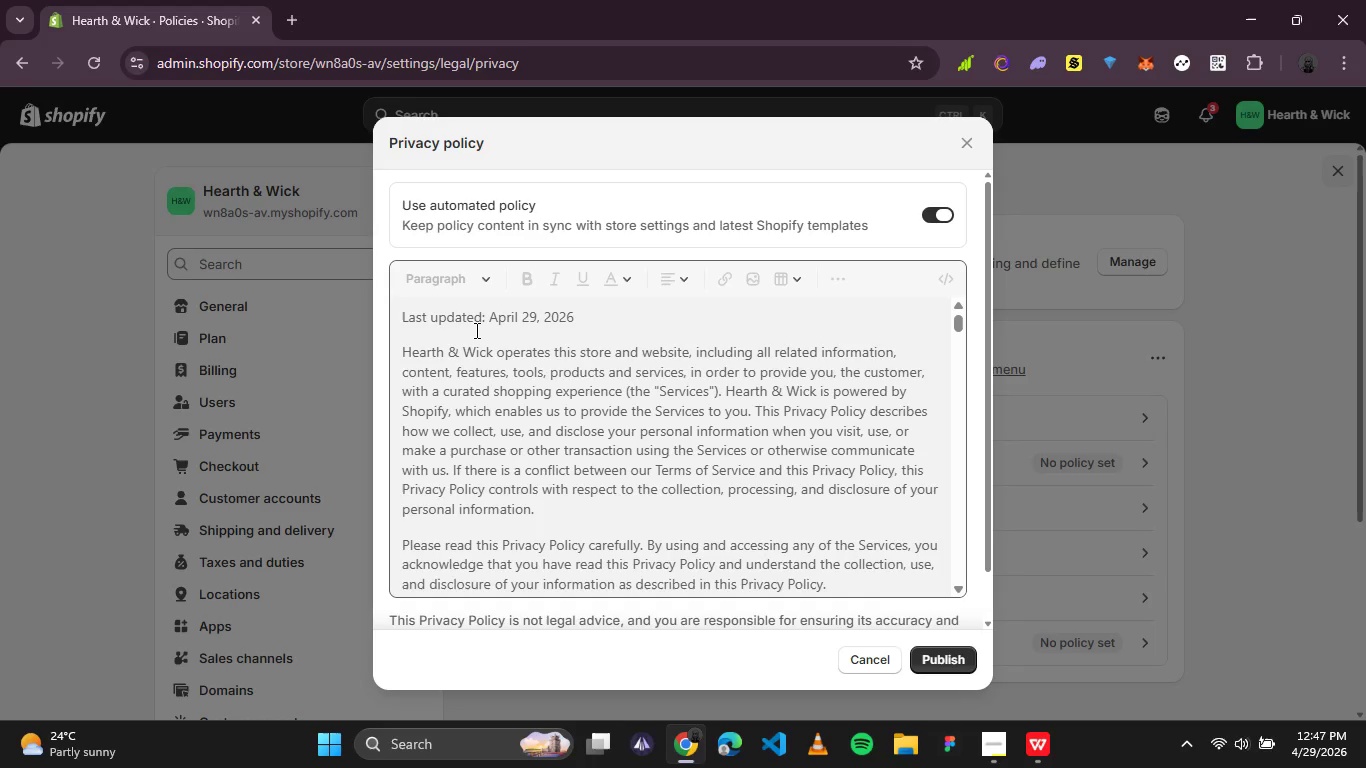 
left_click([475, 331])
 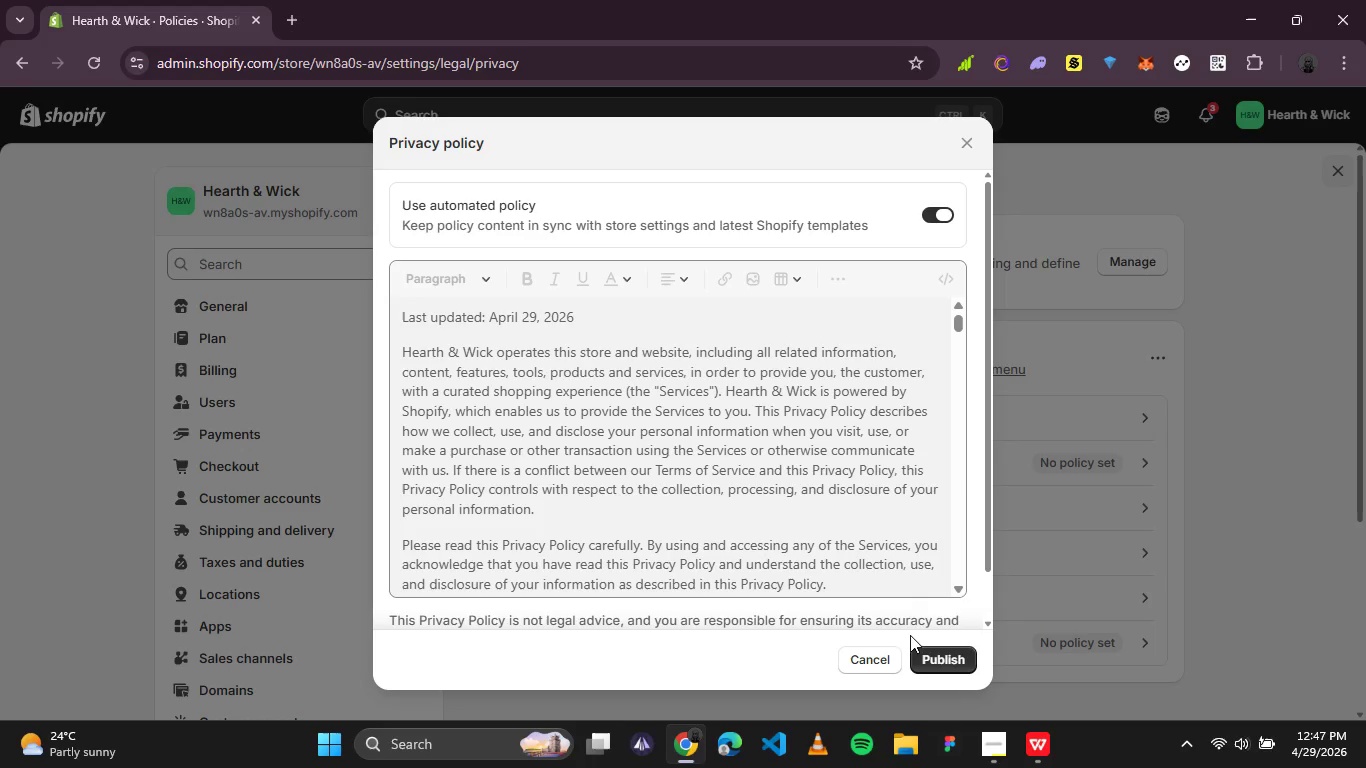 
left_click([913, 650])
 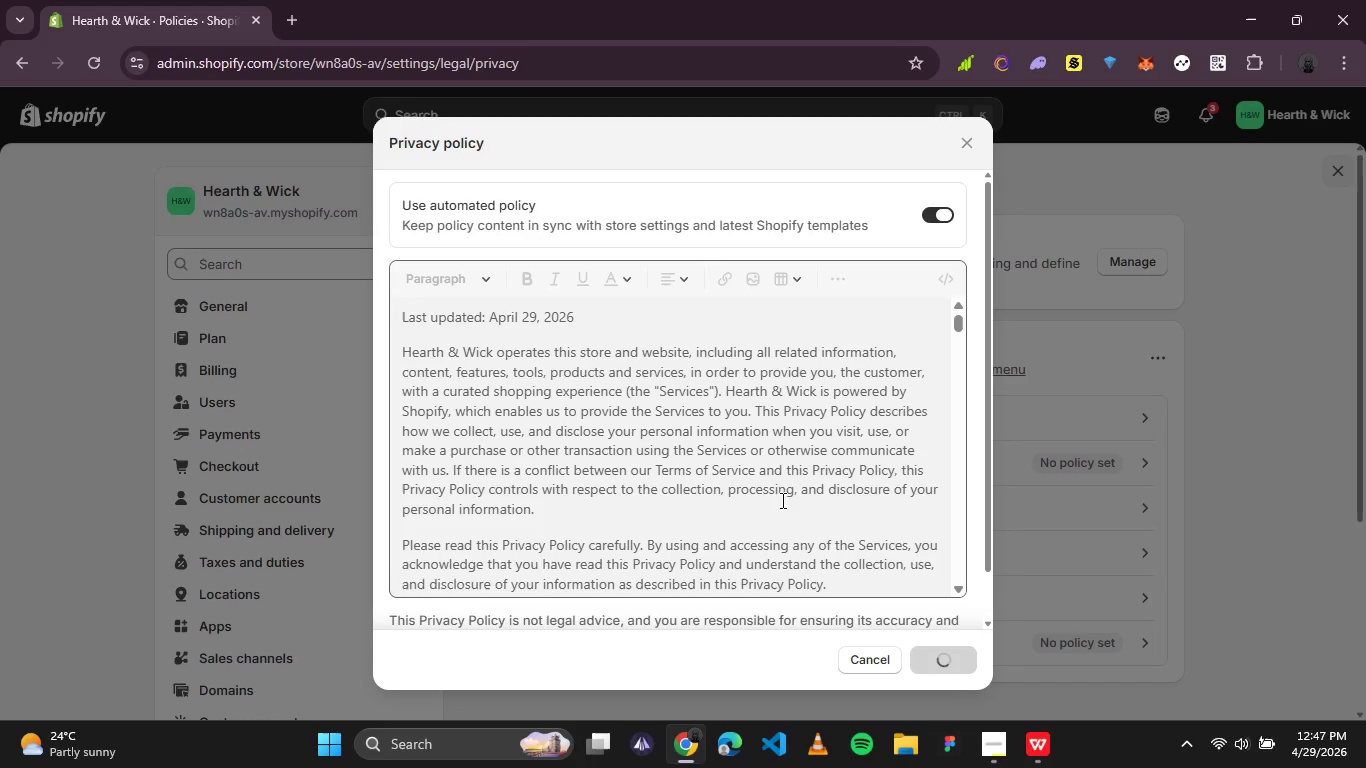 
scroll: coordinate [746, 468], scroll_direction: down, amount: 5.0
 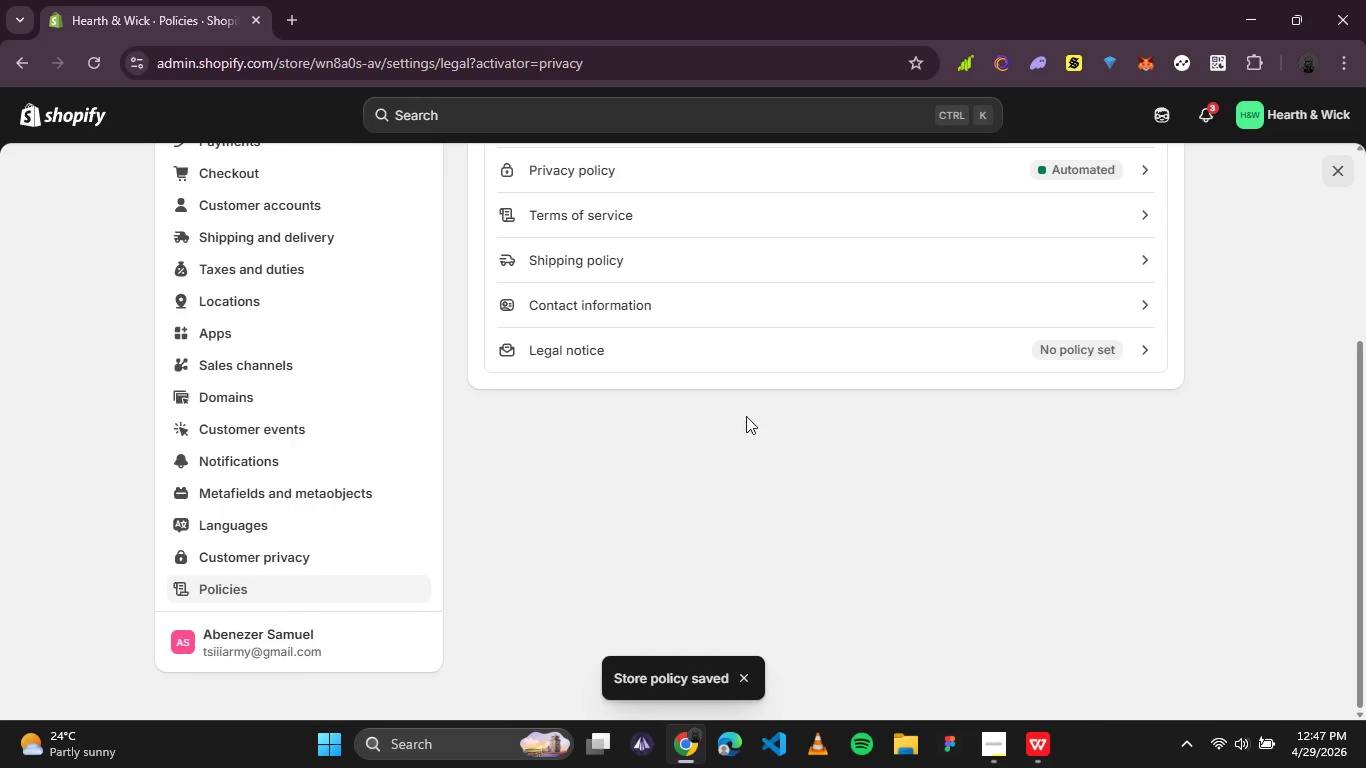 
scroll: coordinate [746, 409], scroll_direction: up, amount: 3.0
 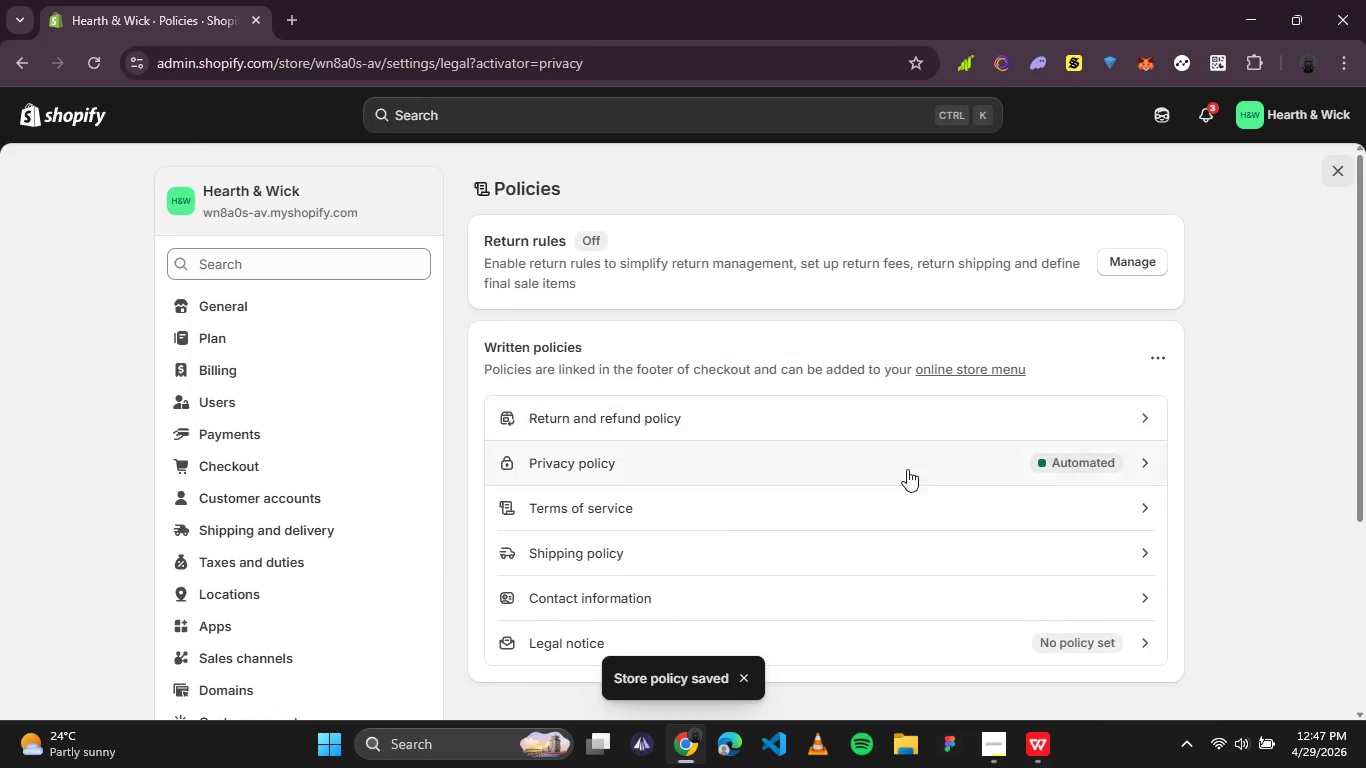 
left_click([929, 476])
 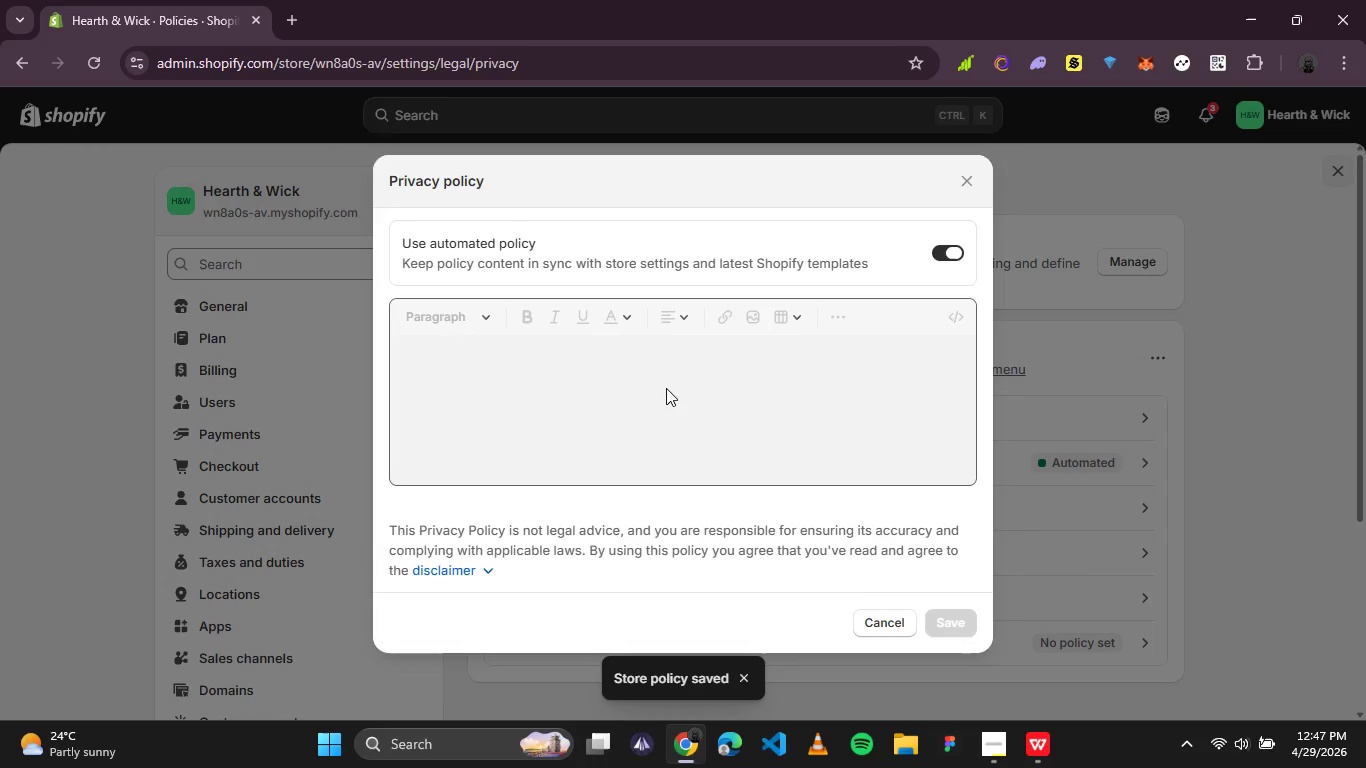 
scroll: coordinate [633, 367], scroll_direction: down, amount: 1.0
 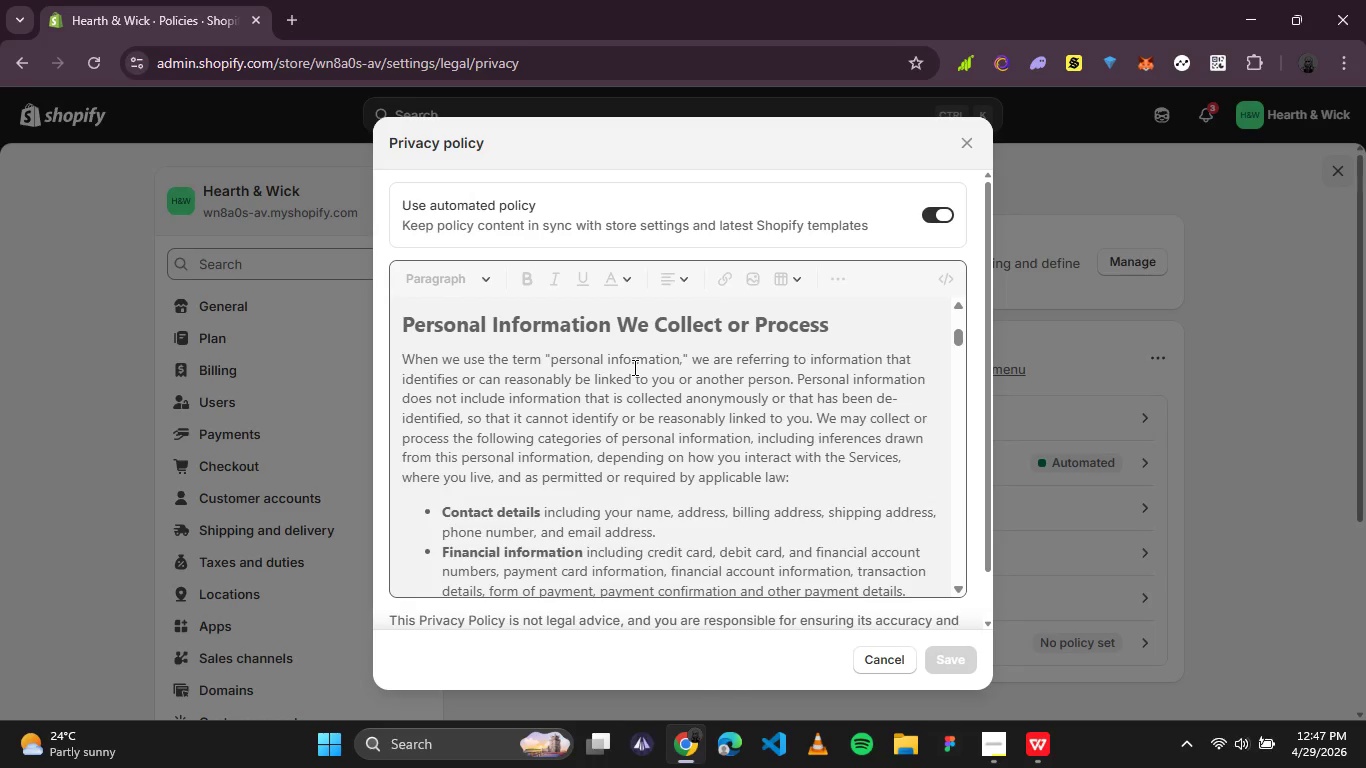 
left_click([633, 367])
 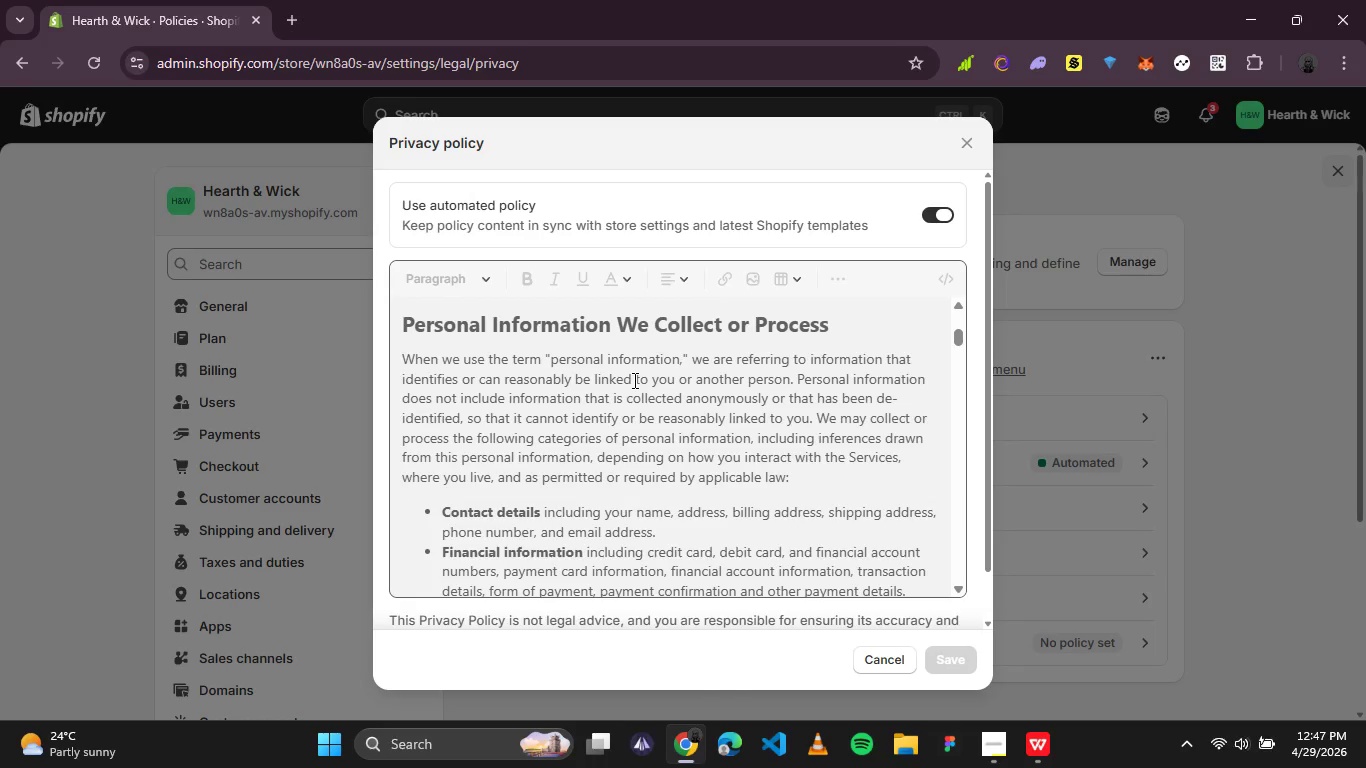 
left_click([633, 380])
 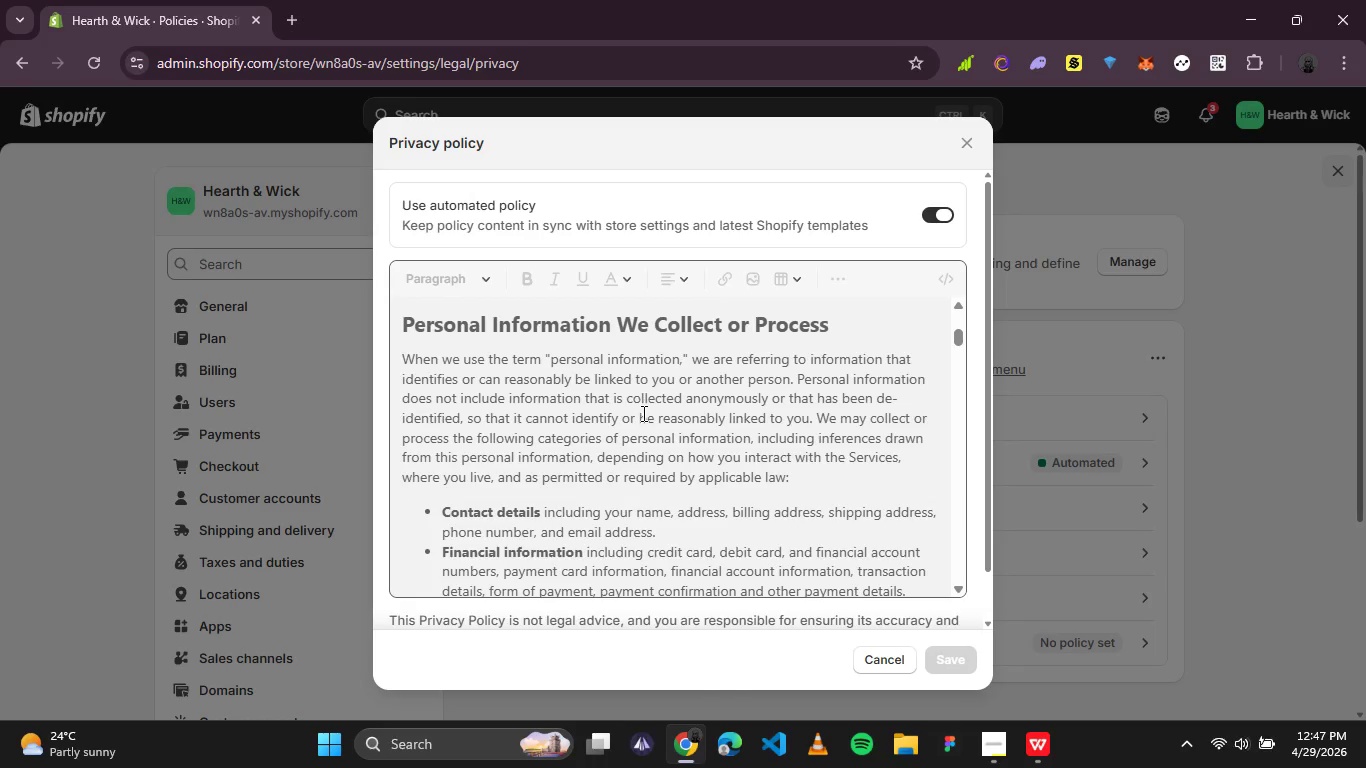 
double_click([642, 413])
 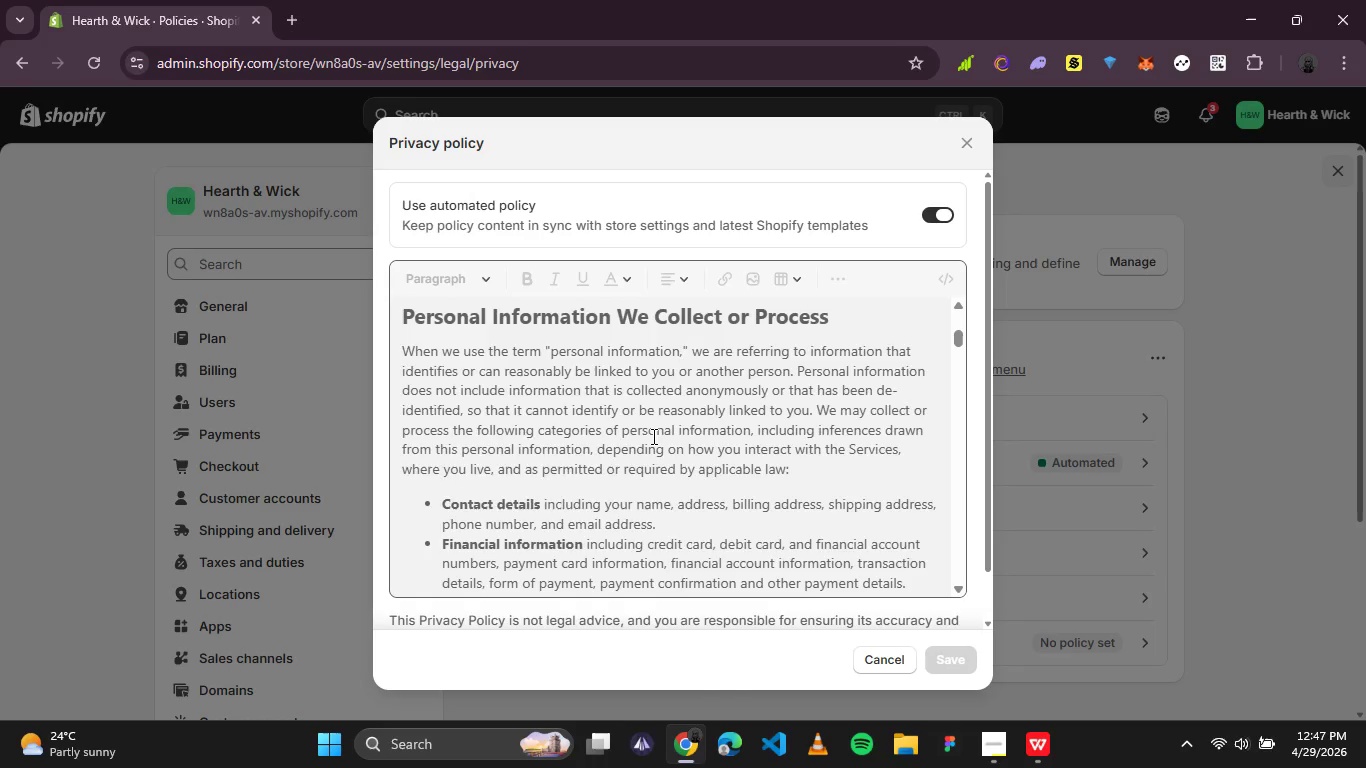 
scroll: coordinate [653, 439], scroll_direction: down, amount: 2.0
 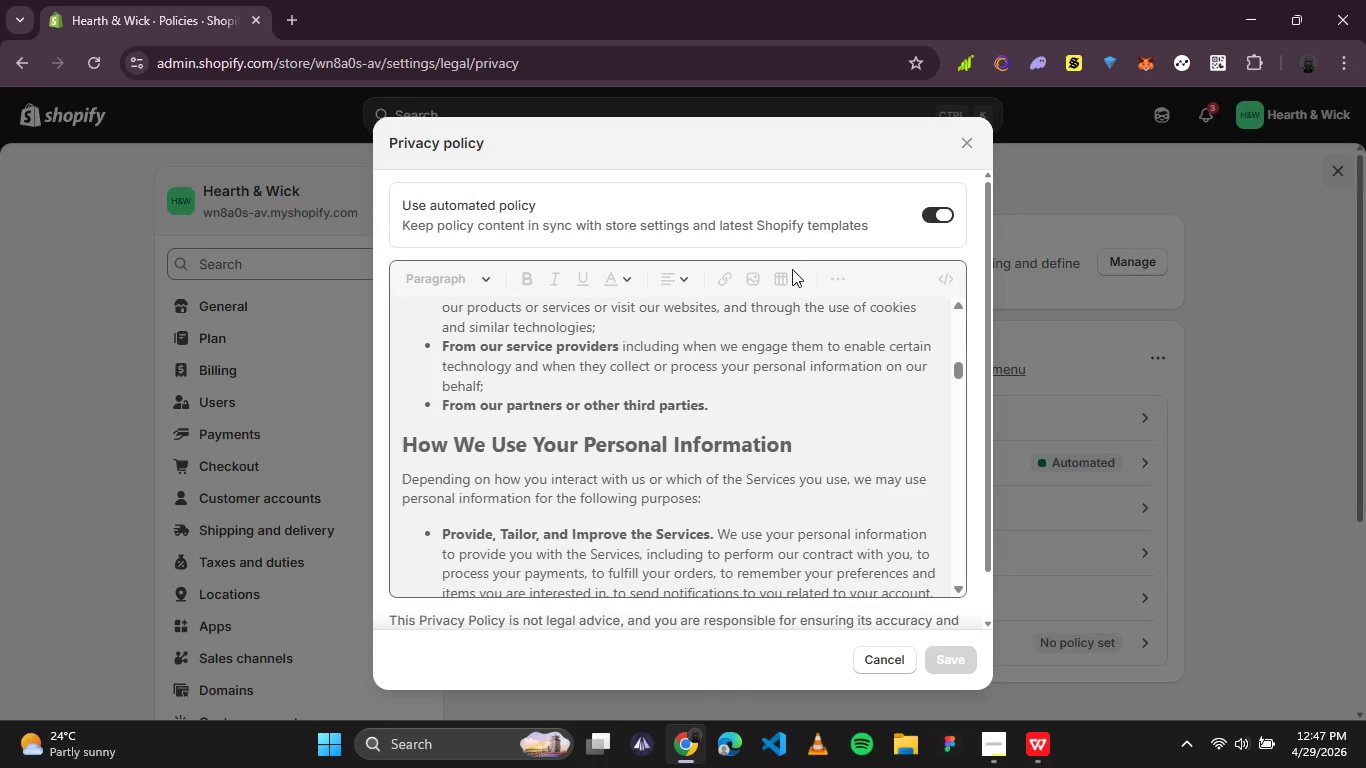 
scroll: coordinate [719, 349], scroll_direction: up, amount: 13.0
 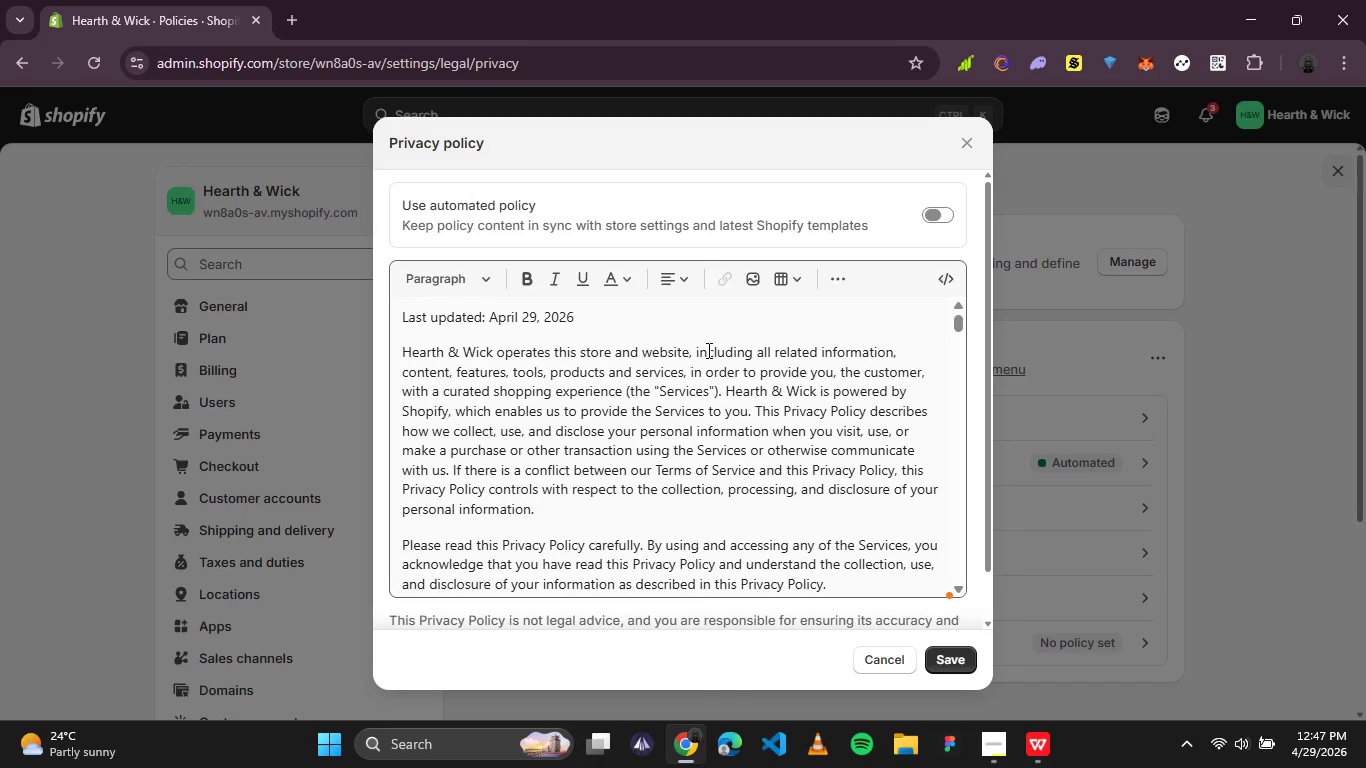 
scroll: coordinate [707, 351], scroll_direction: down, amount: 10.0
 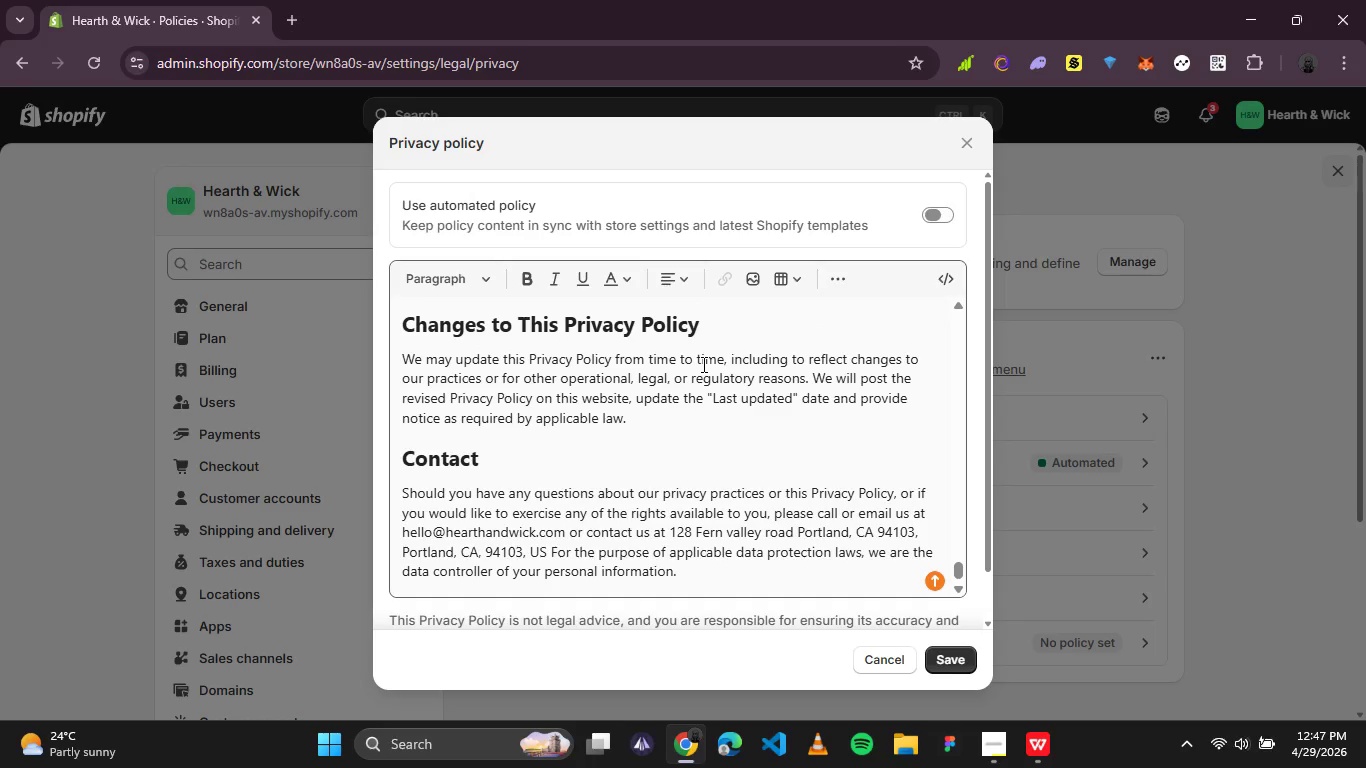 
left_click([701, 366])
 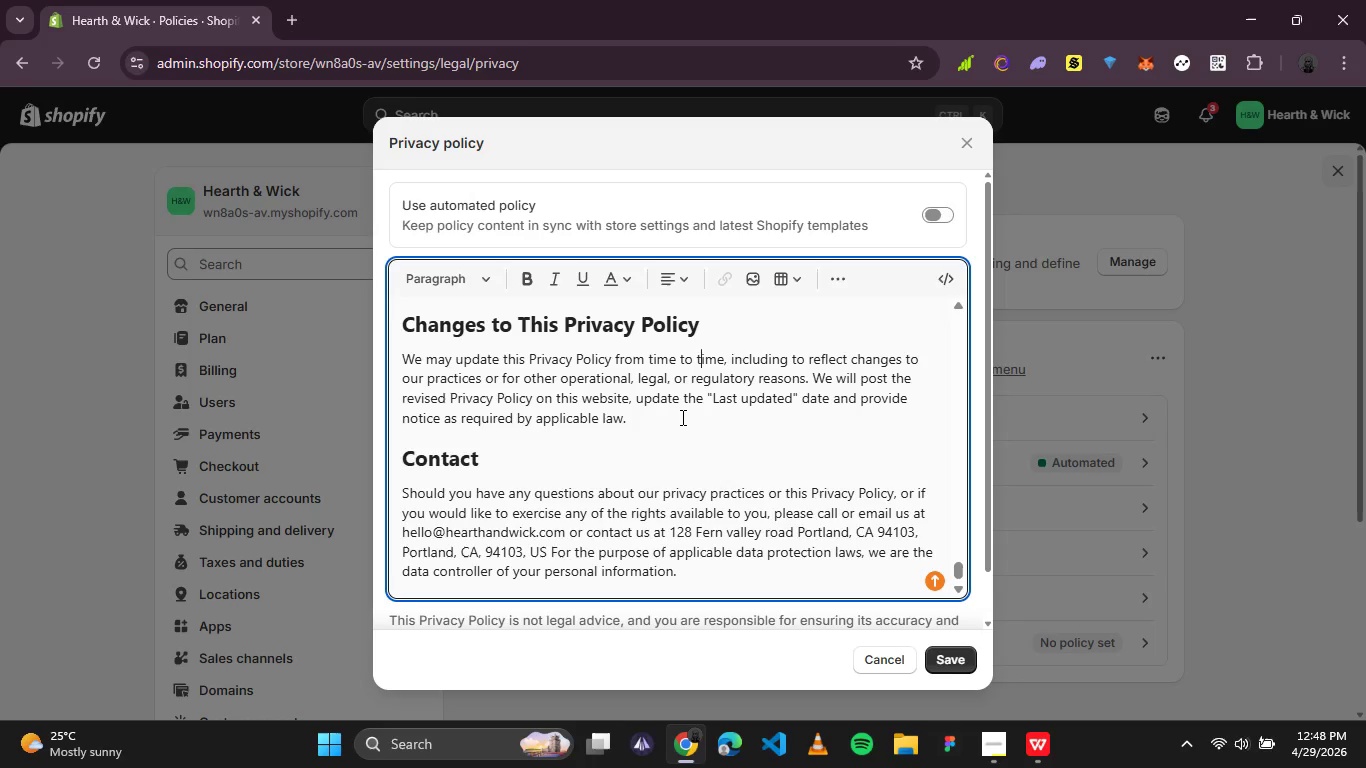 
wait(52.69)
 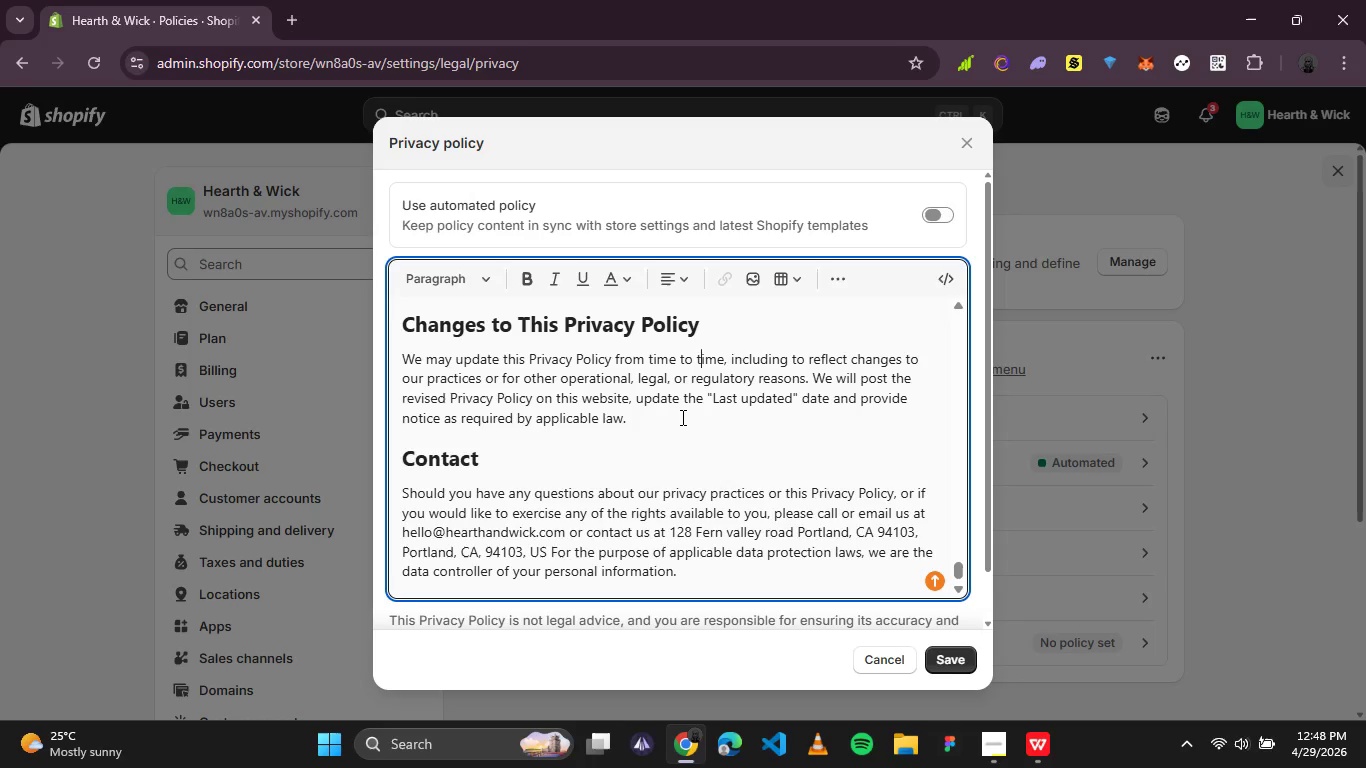 
scroll: coordinate [622, 407], scroll_direction: up, amount: 2.0
 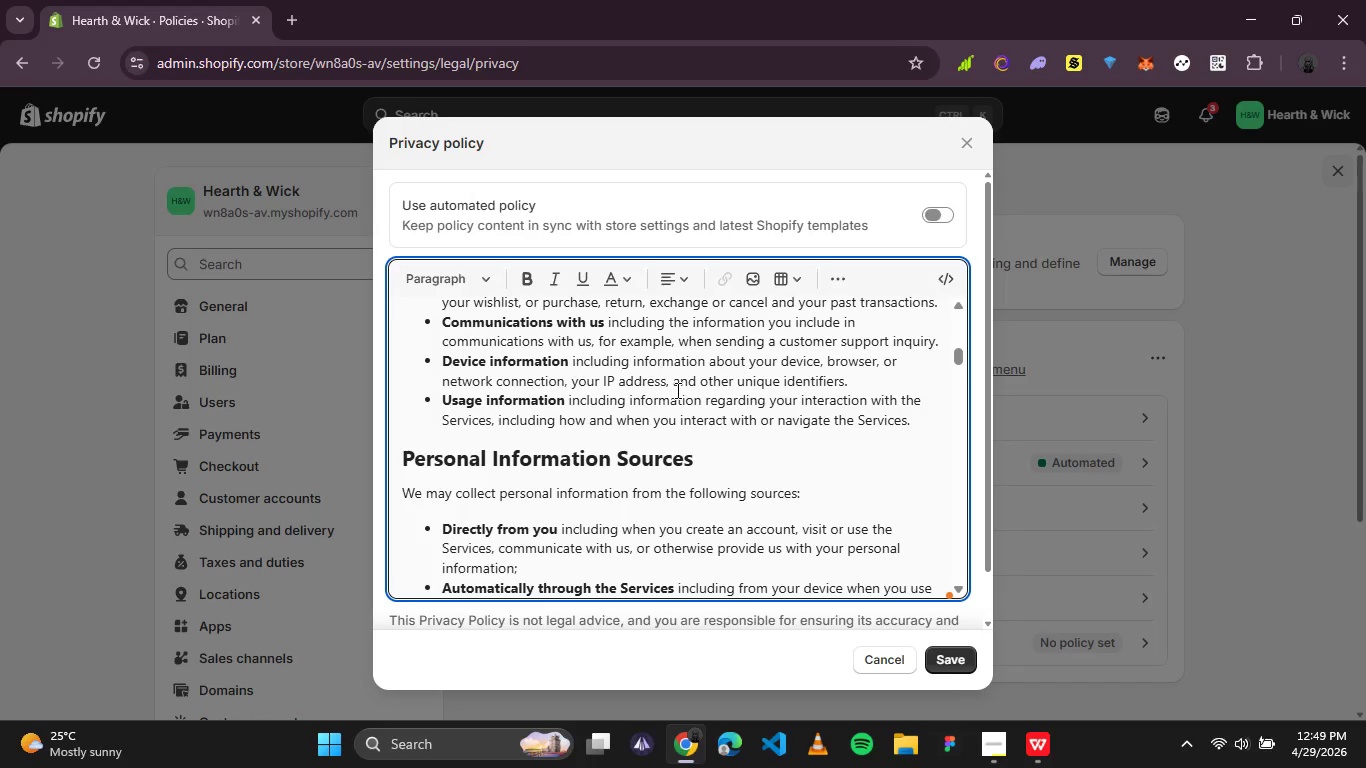 
wait(31.14)
 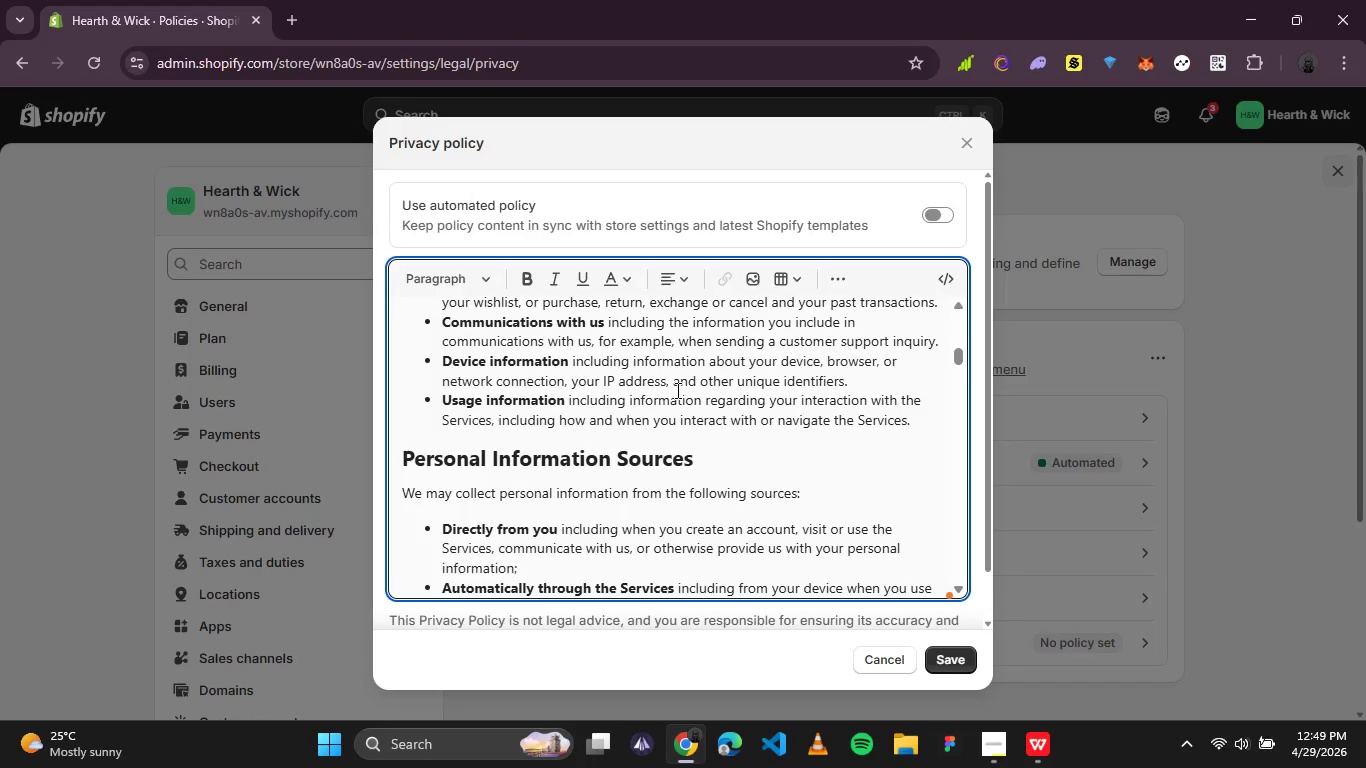 
scroll: coordinate [703, 428], scroll_direction: down, amount: 1.0
 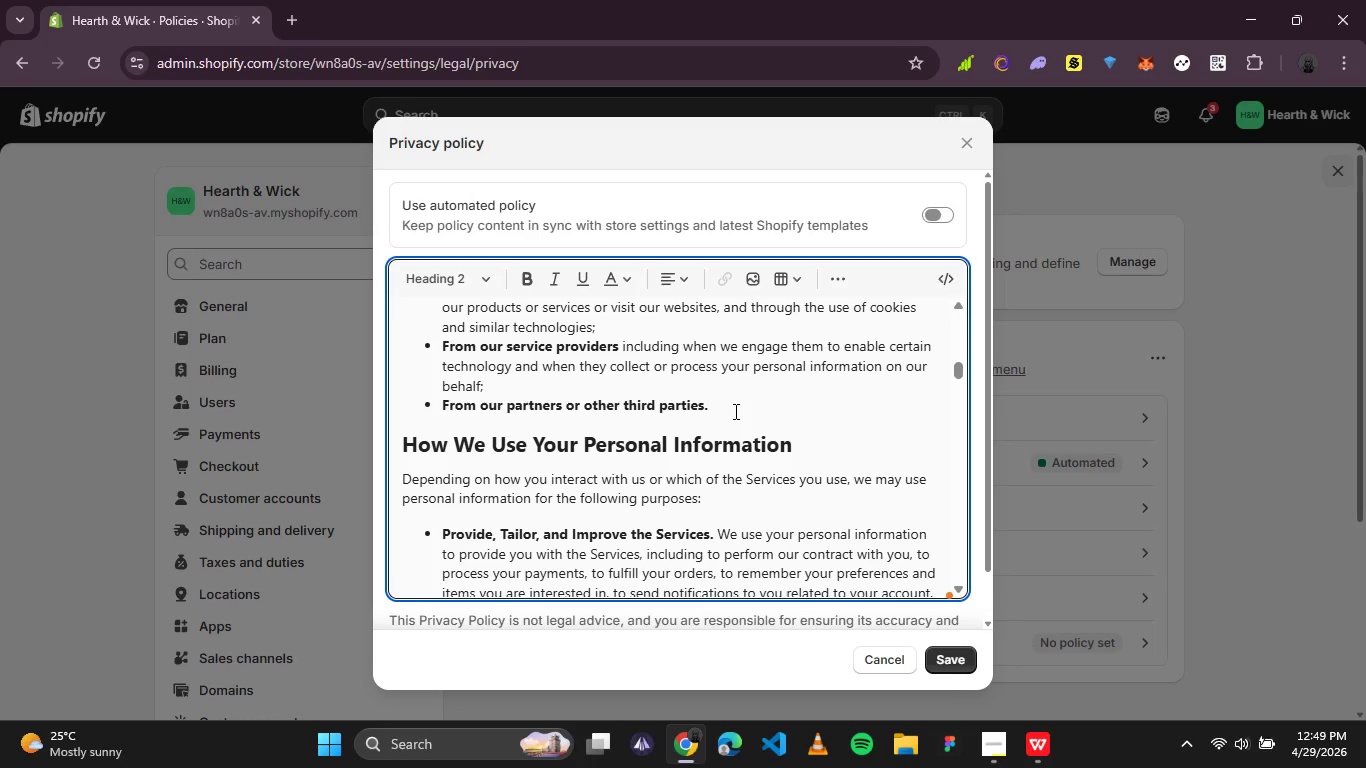 
wait(27.27)
 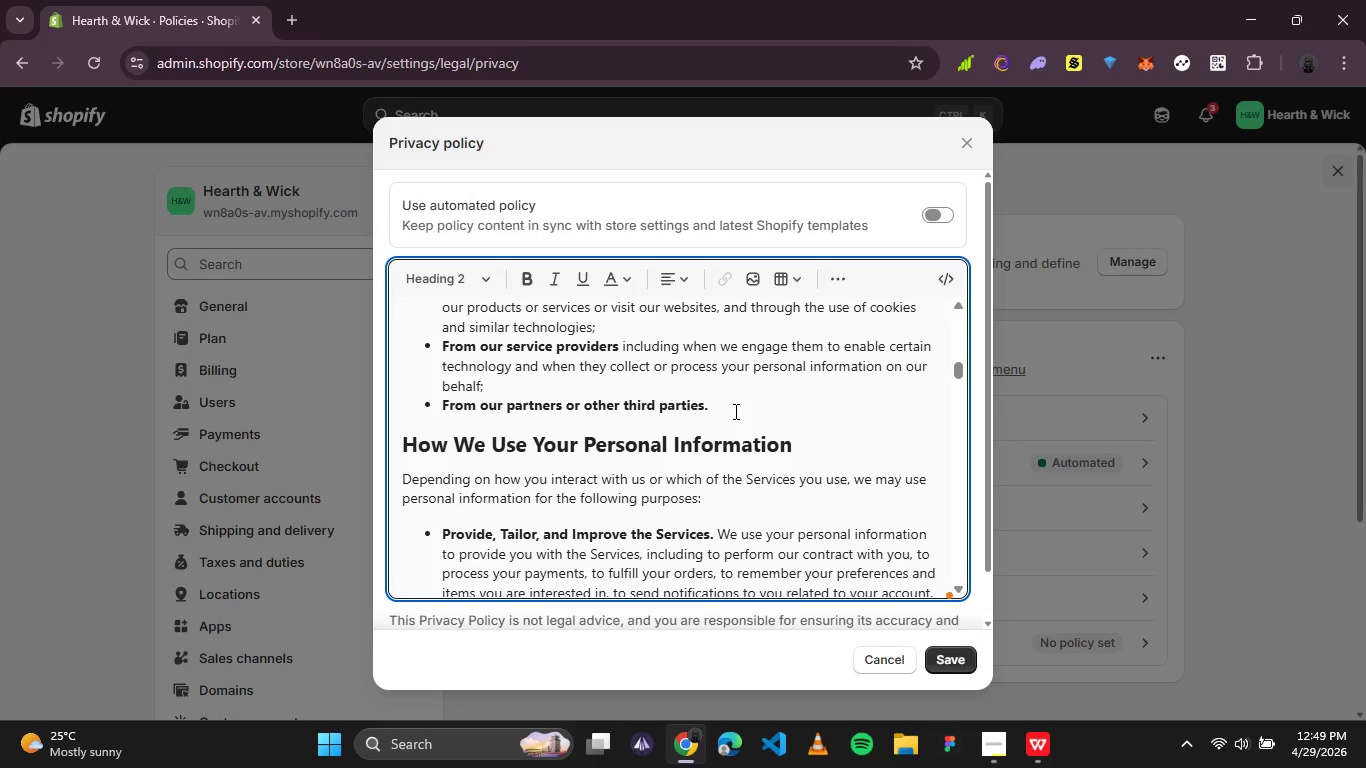 
scroll: coordinate [724, 401], scroll_direction: down, amount: 1.0
 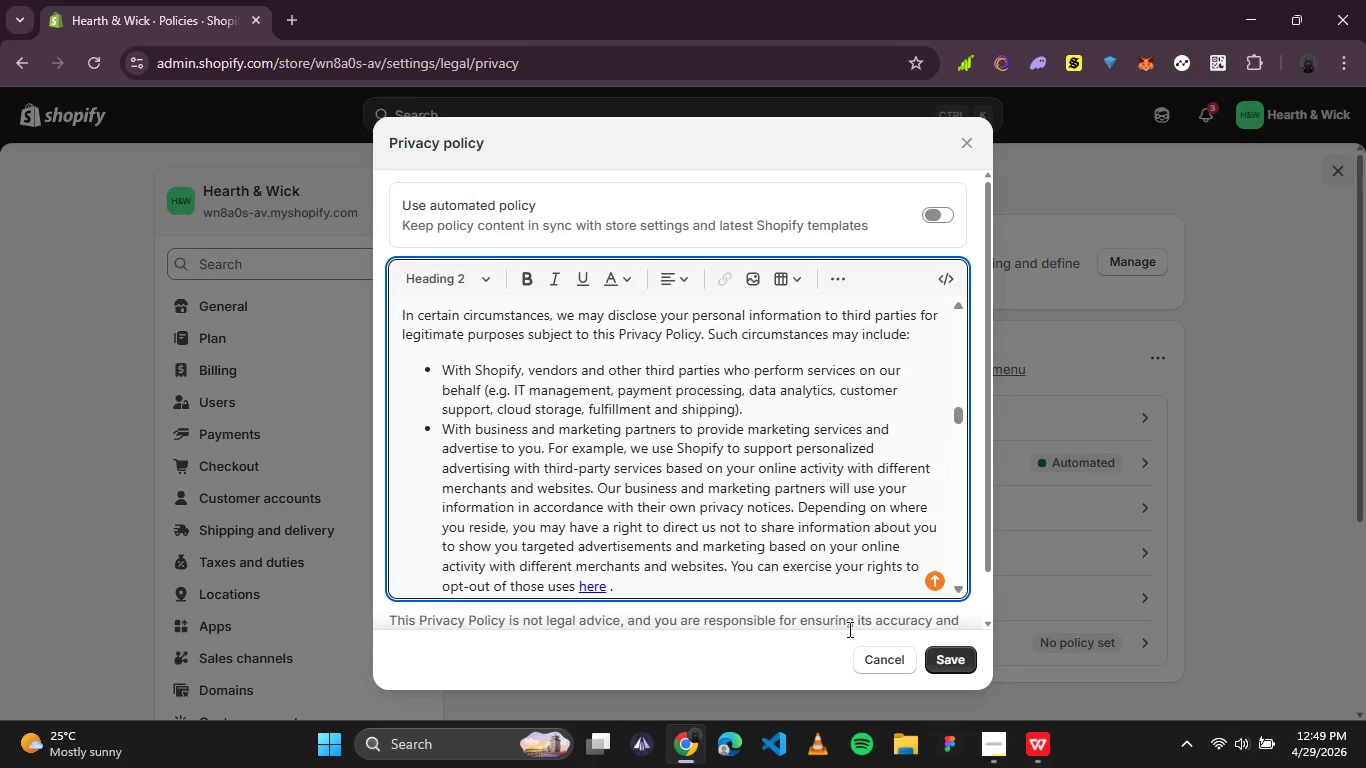 
left_click([995, 747])